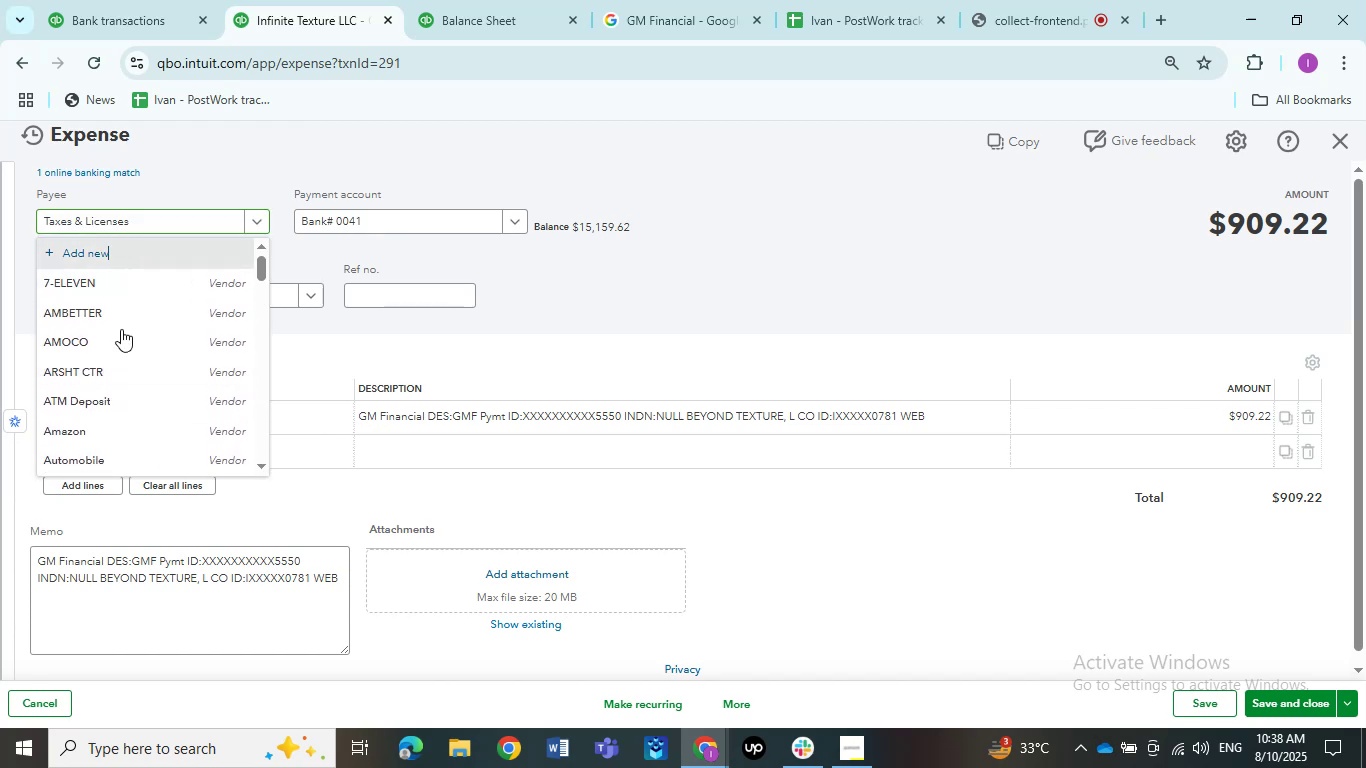 
key(Tab)
 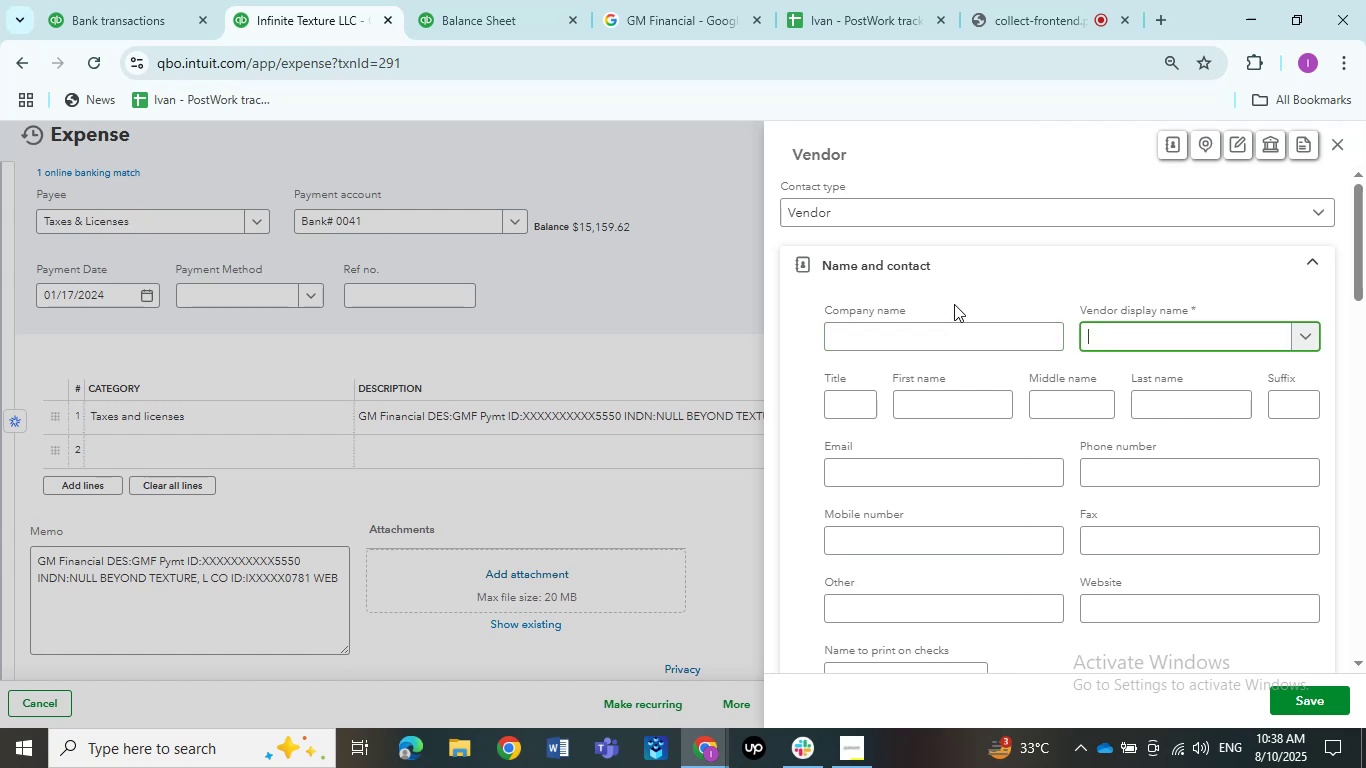 
wait(5.6)
 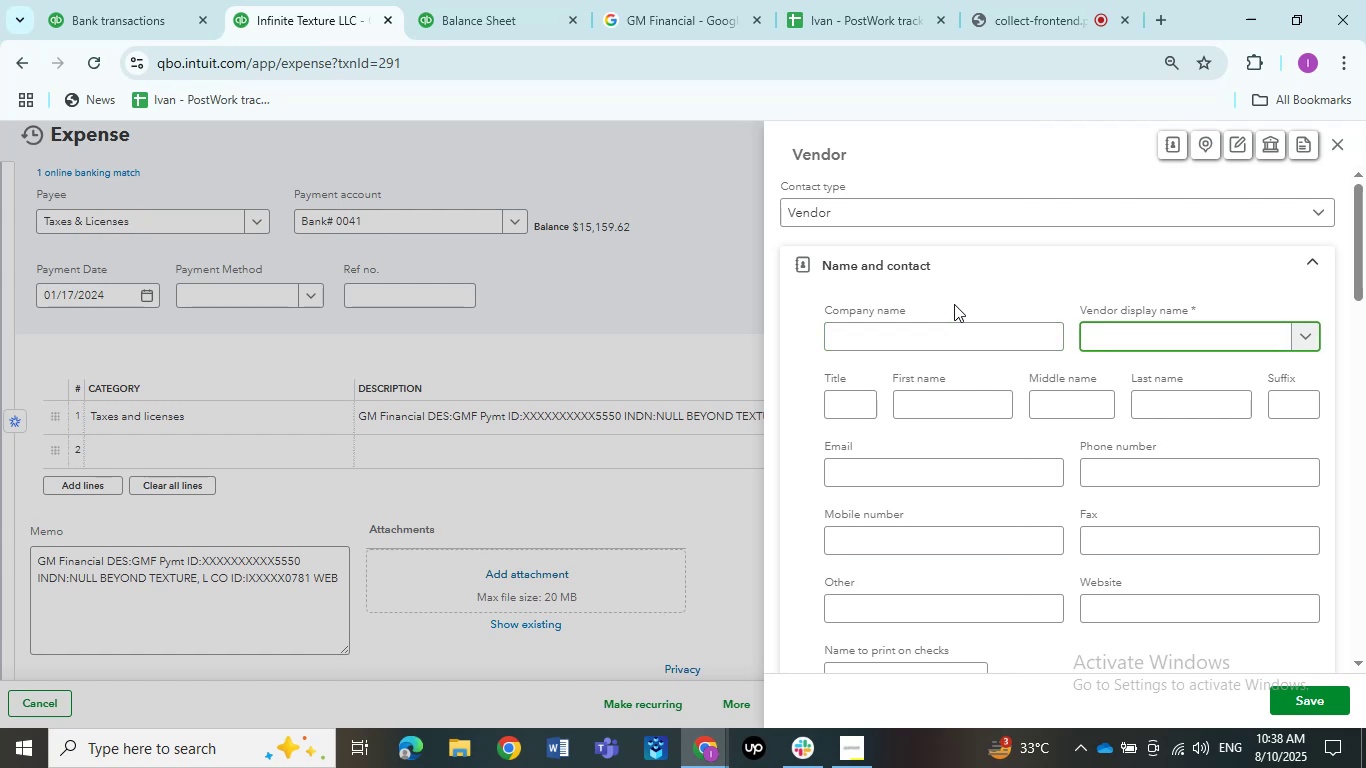 
key(Control+V)
 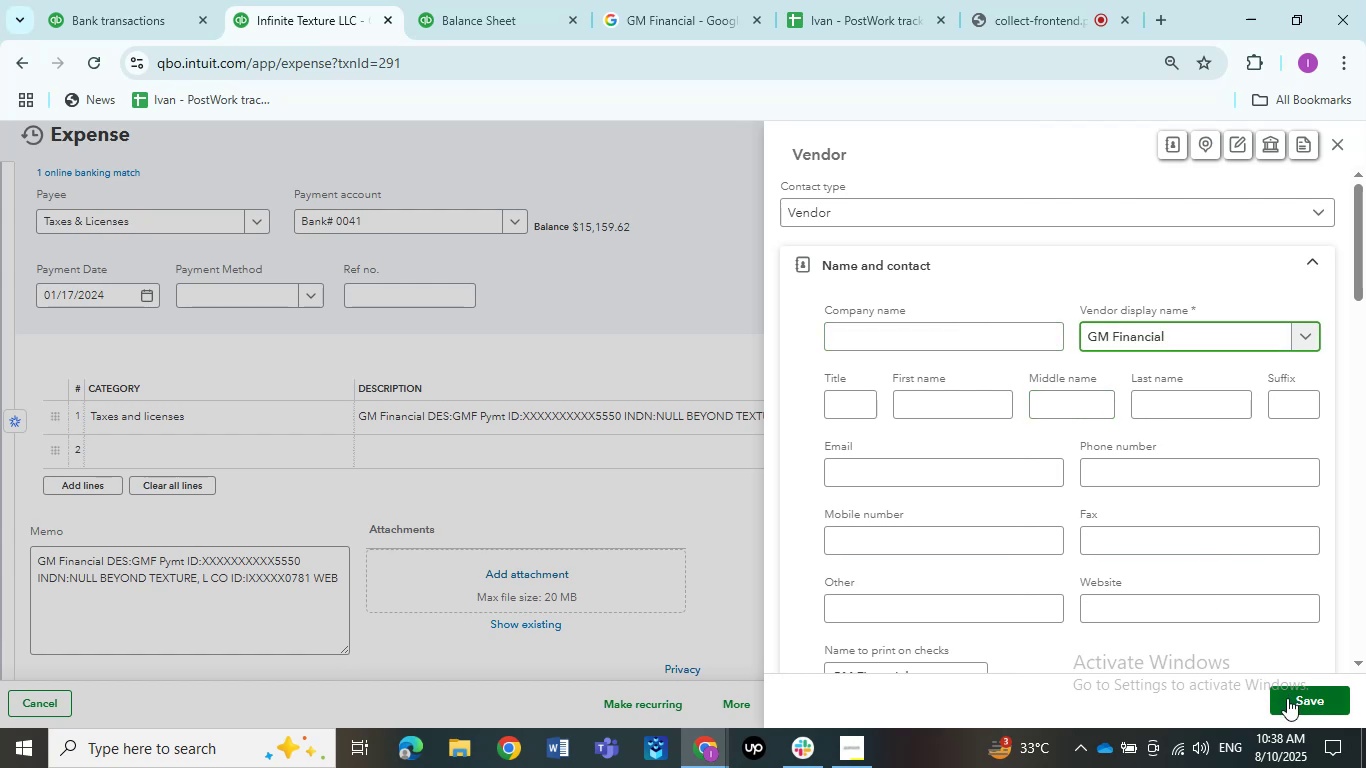 
left_click([1287, 698])
 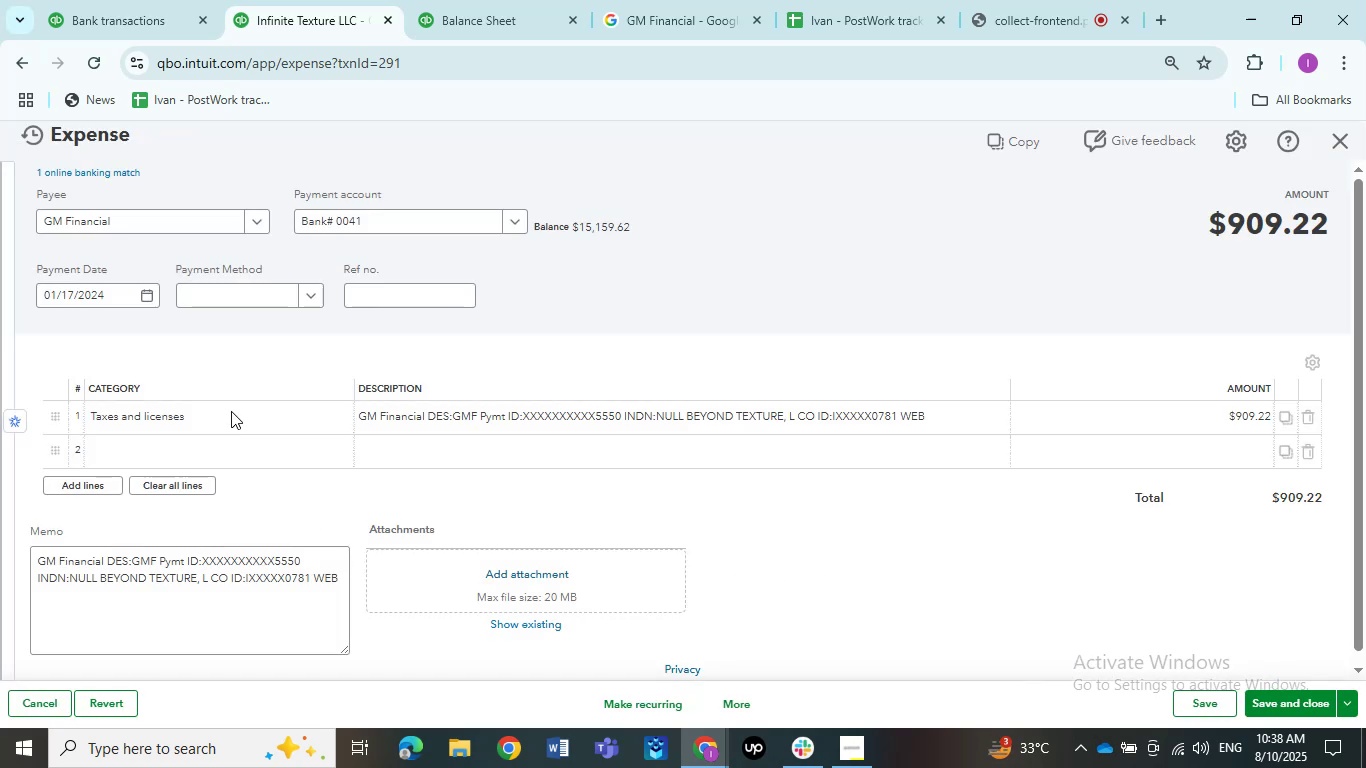 
left_click([206, 413])
 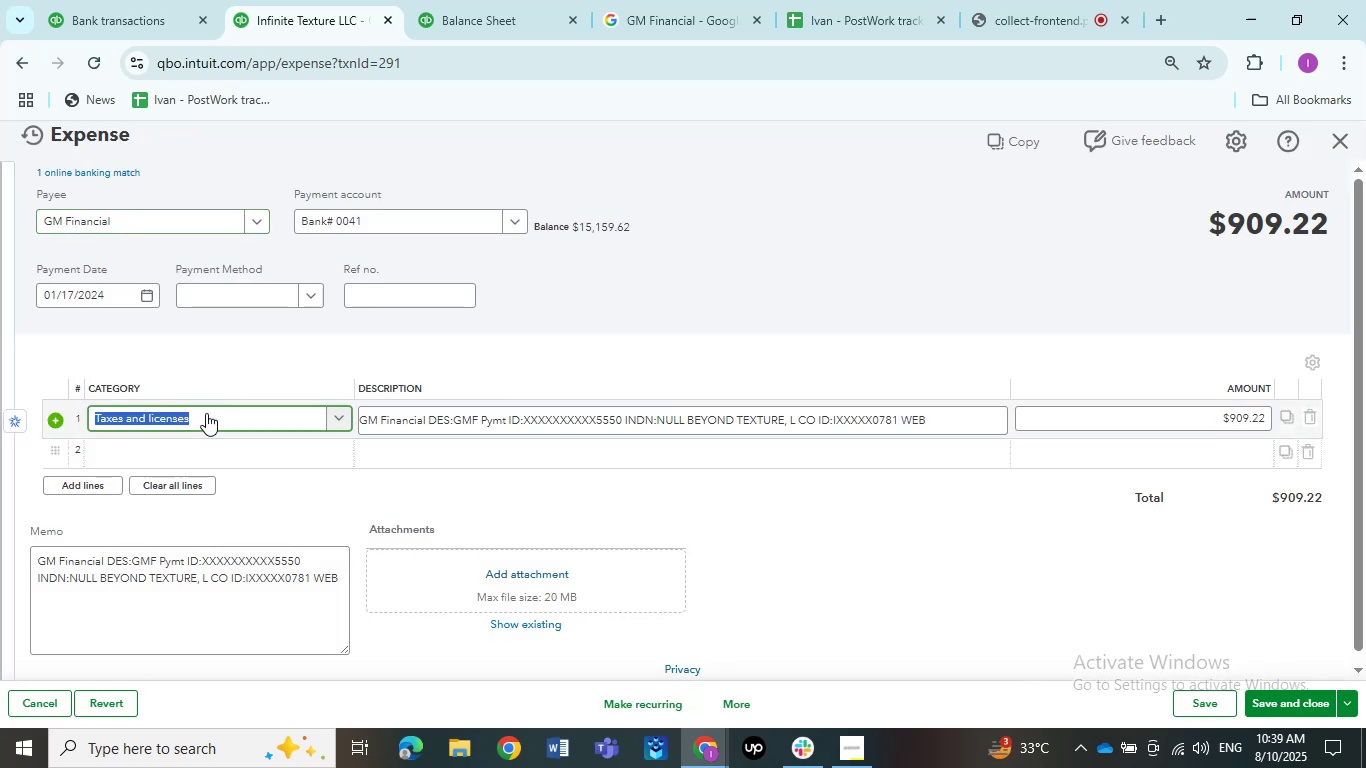 
left_click([206, 413])
 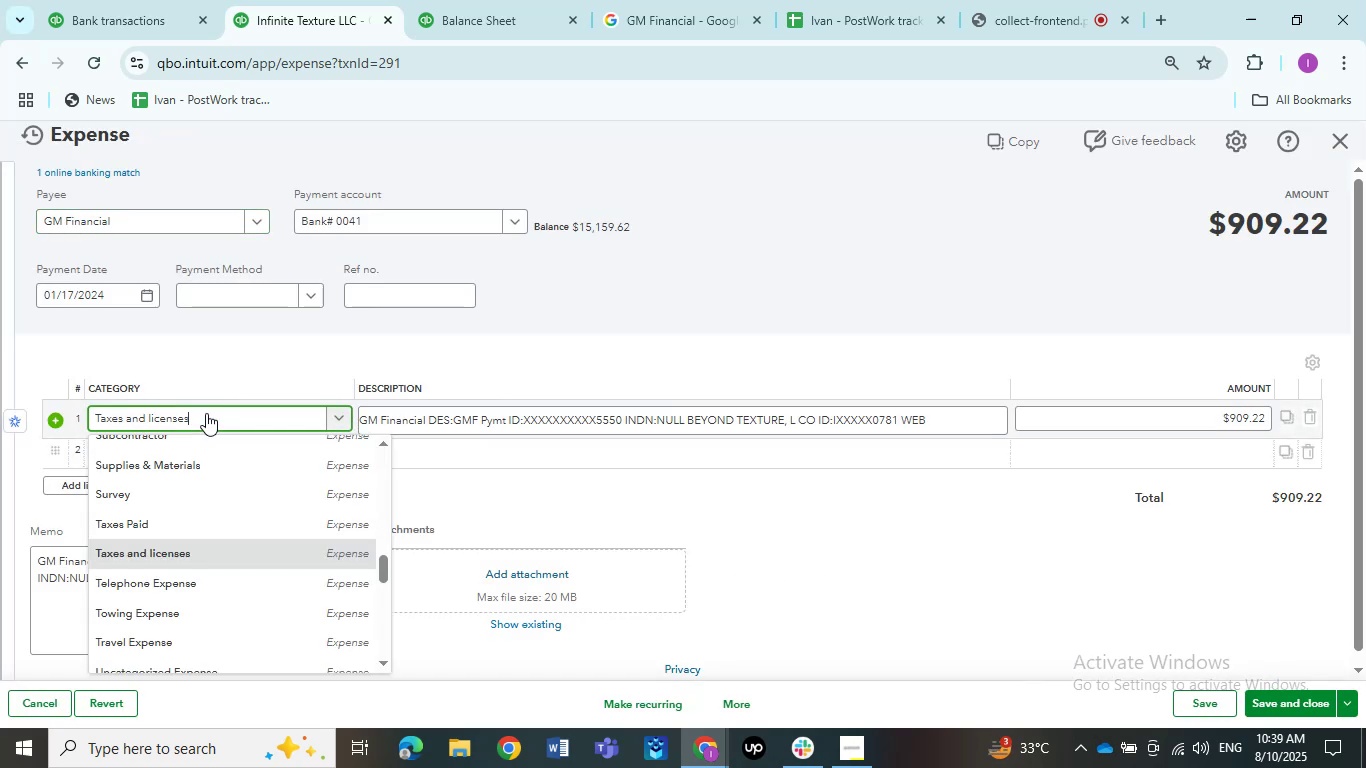 
left_click_drag(start_coordinate=[206, 413], to_coordinate=[198, 413])
 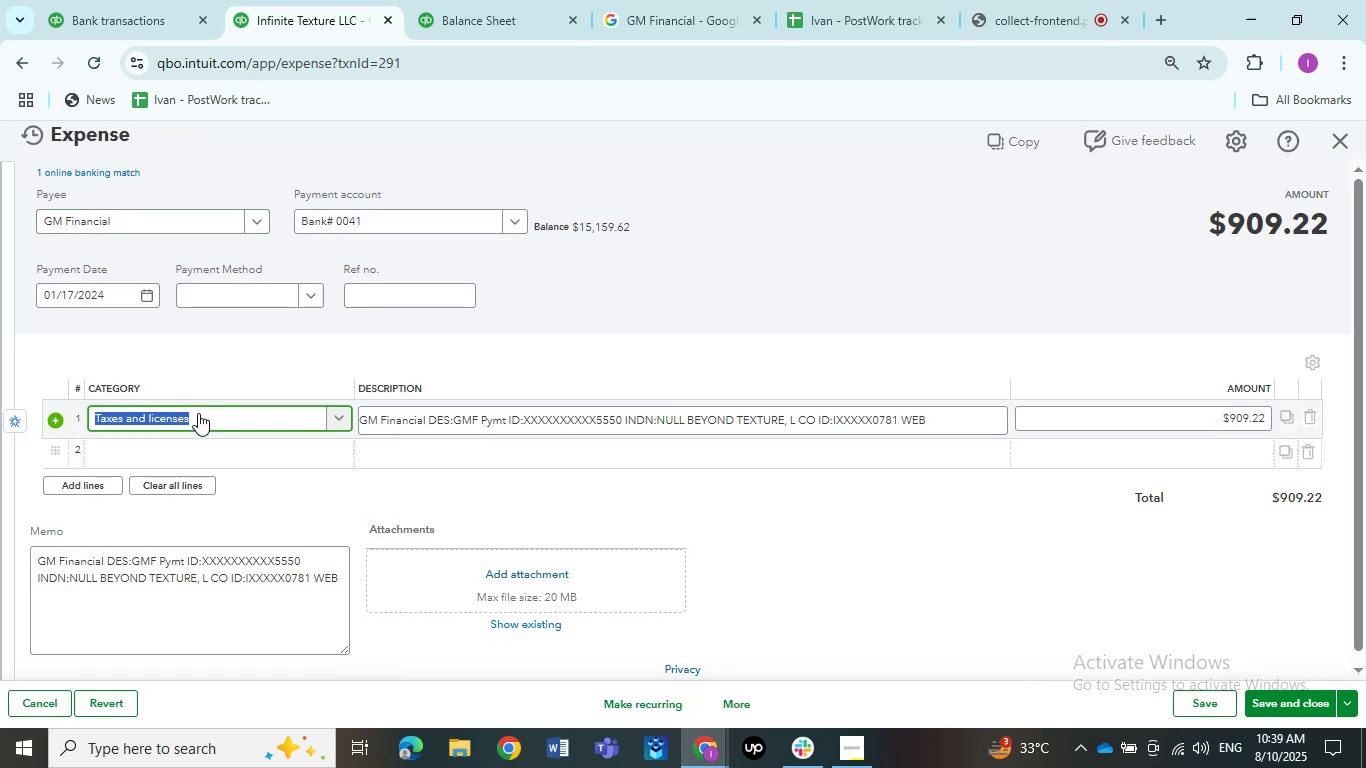 
double_click([198, 413])
 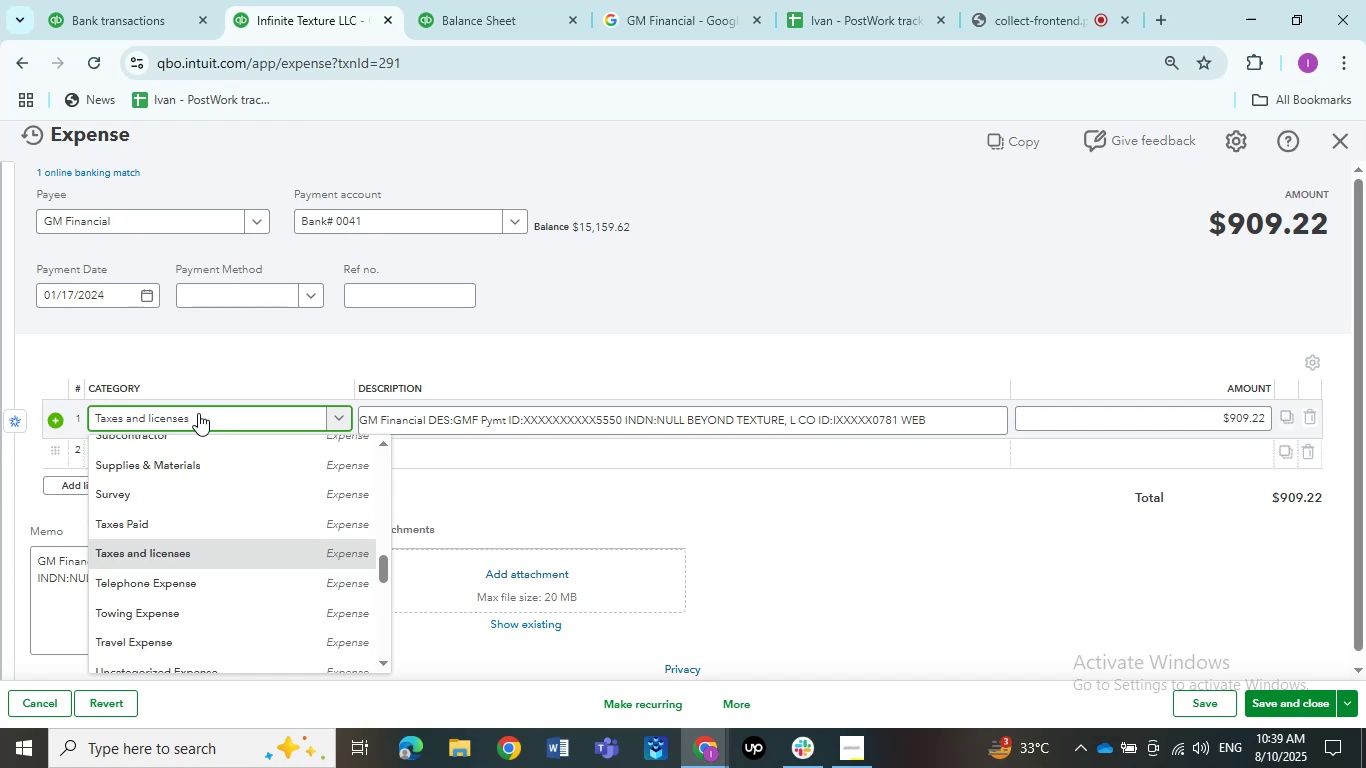 
wait(11.34)
 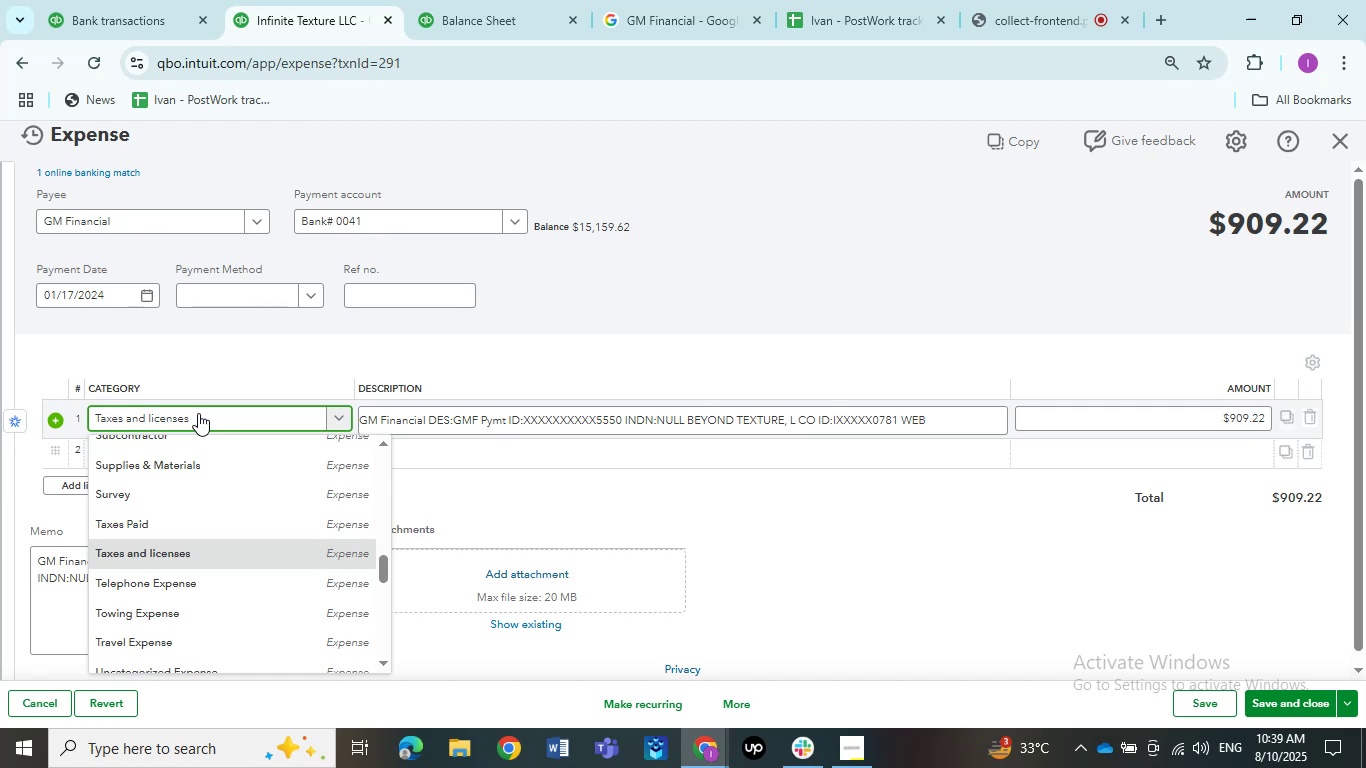 
scroll: coordinate [270, 580], scroll_direction: up, amount: 12.0
 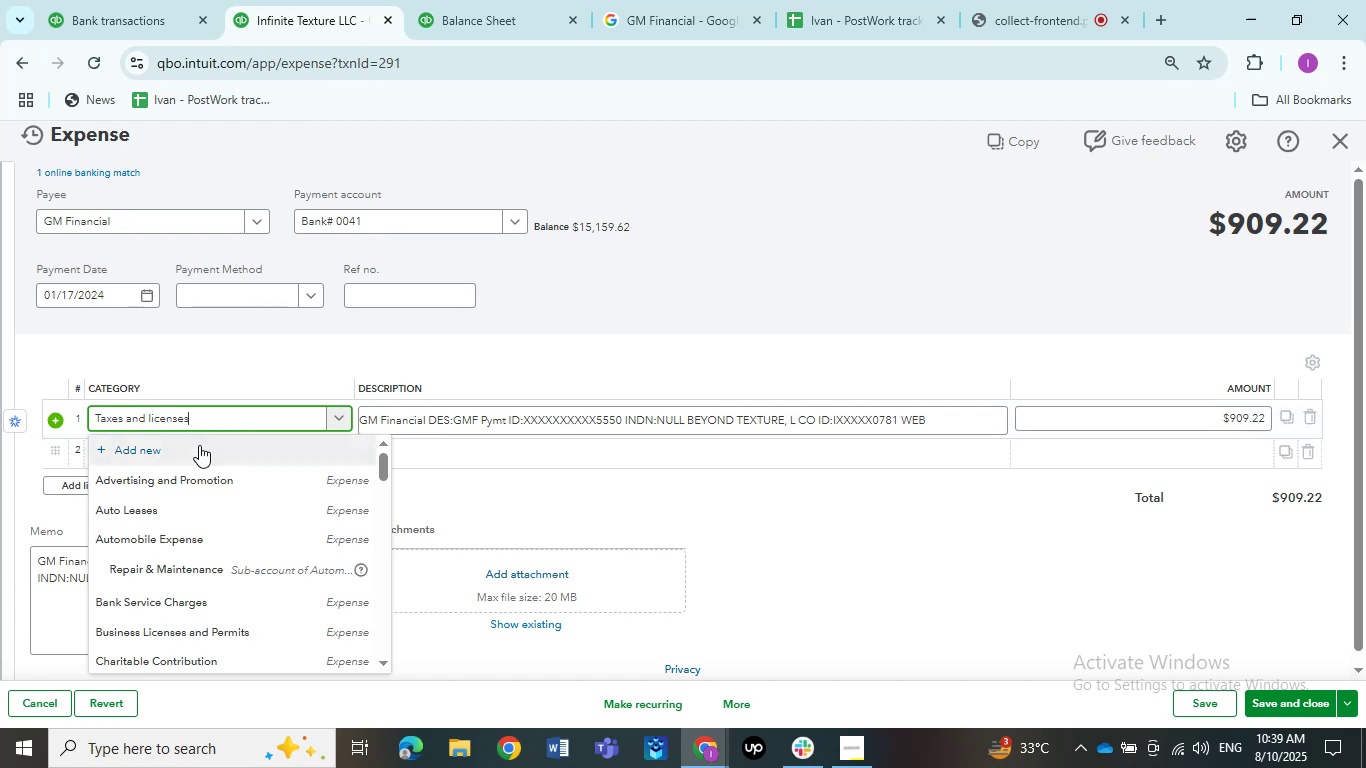 
wait(7.34)
 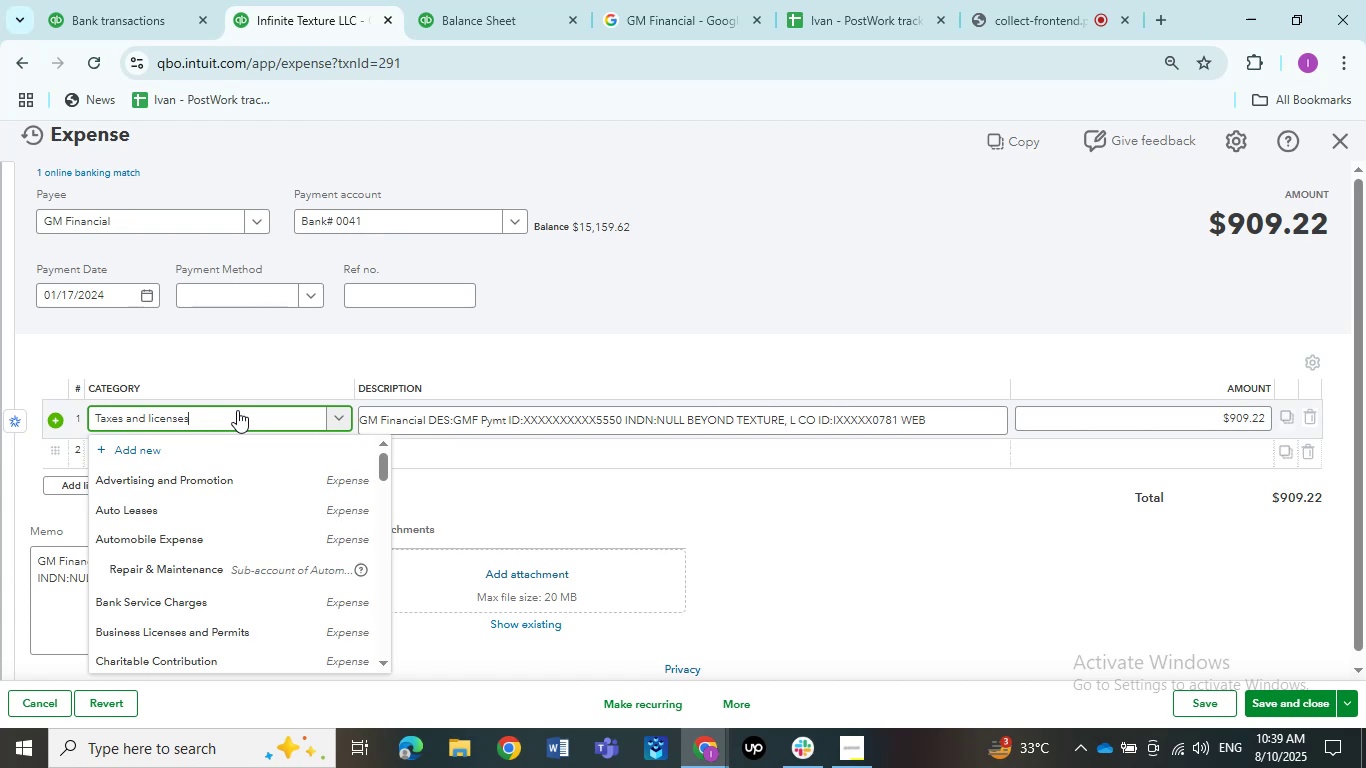 
left_click([192, 457])
 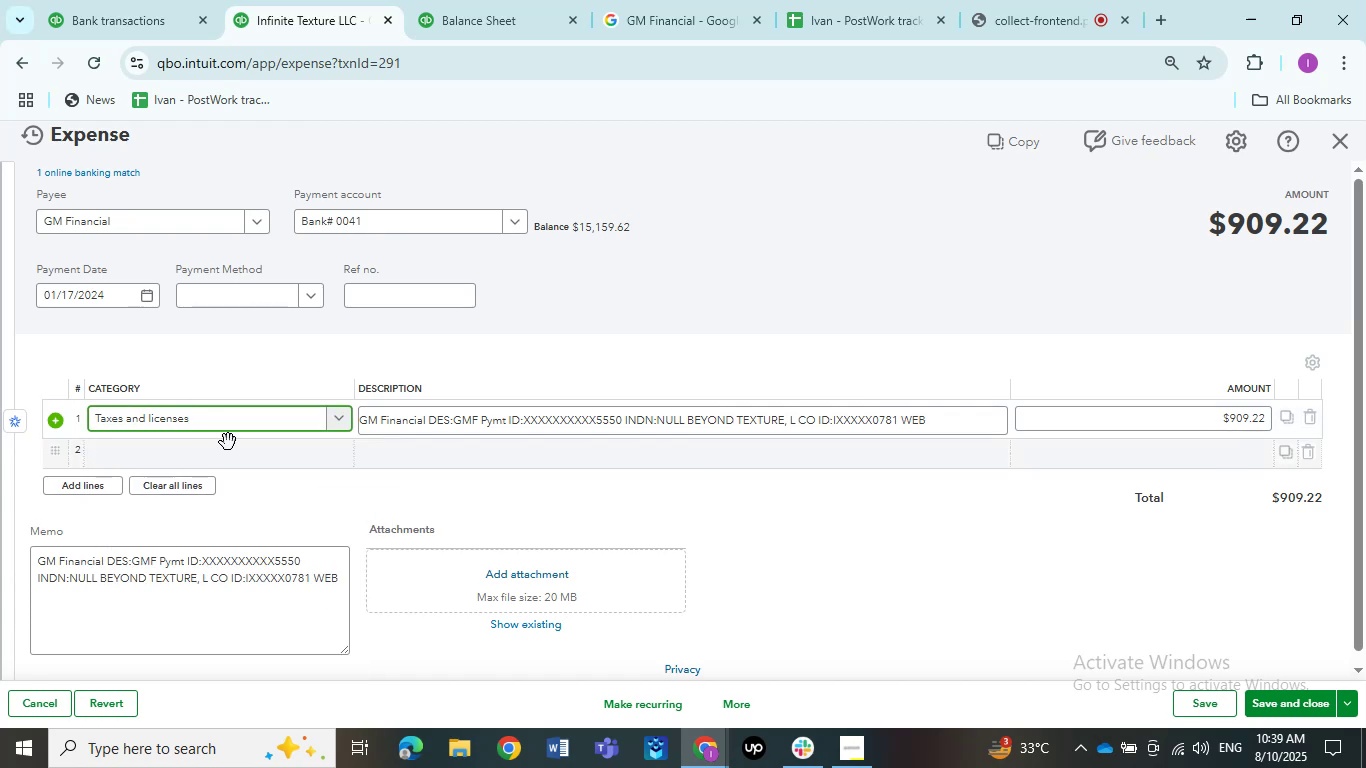 
left_click([231, 424])
 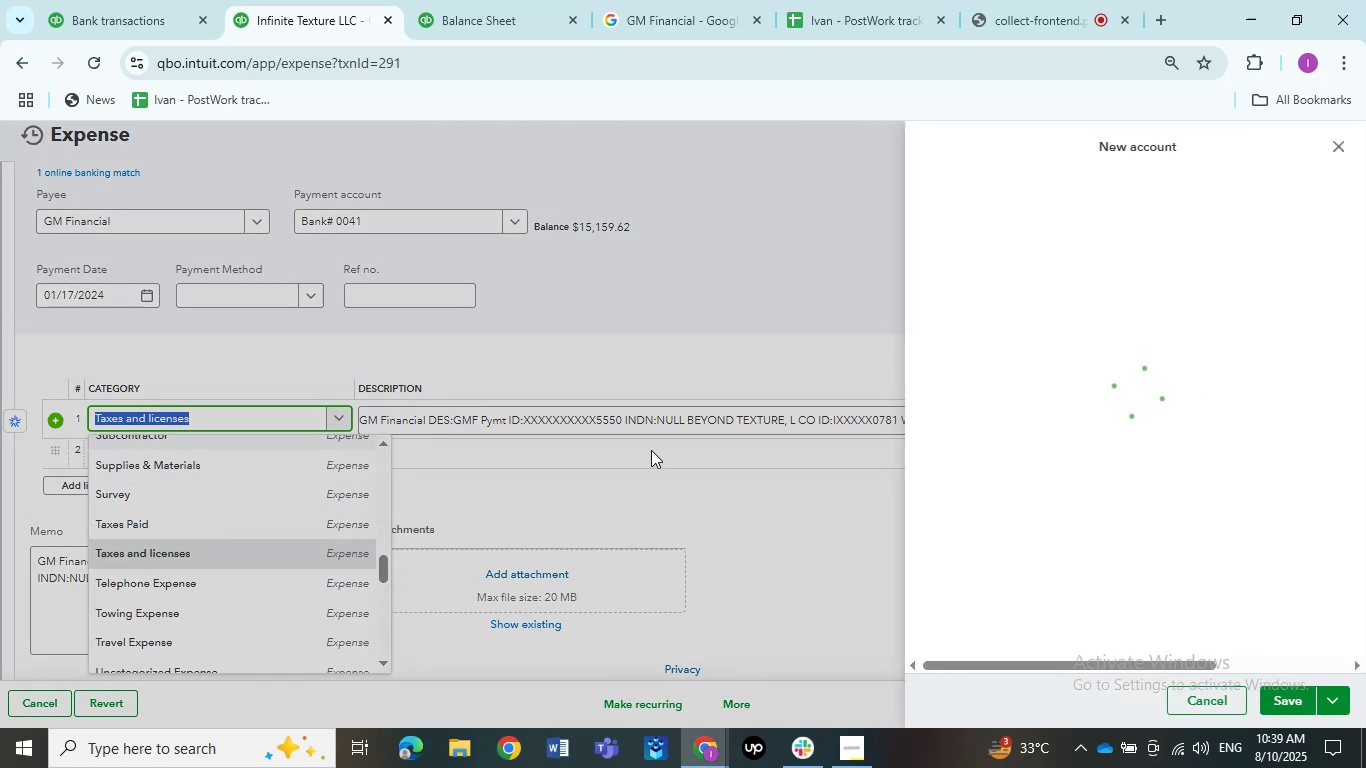 
left_click([602, 496])
 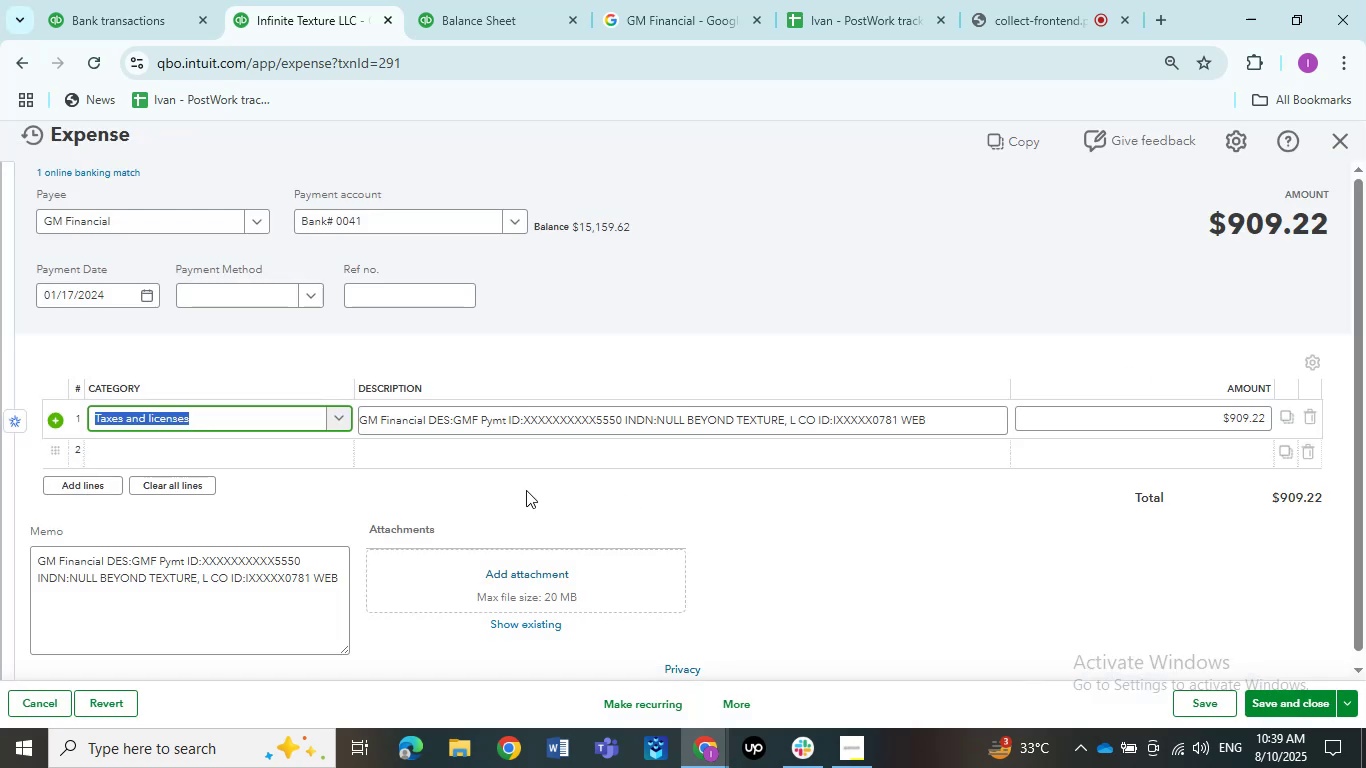 
left_click([234, 429])
 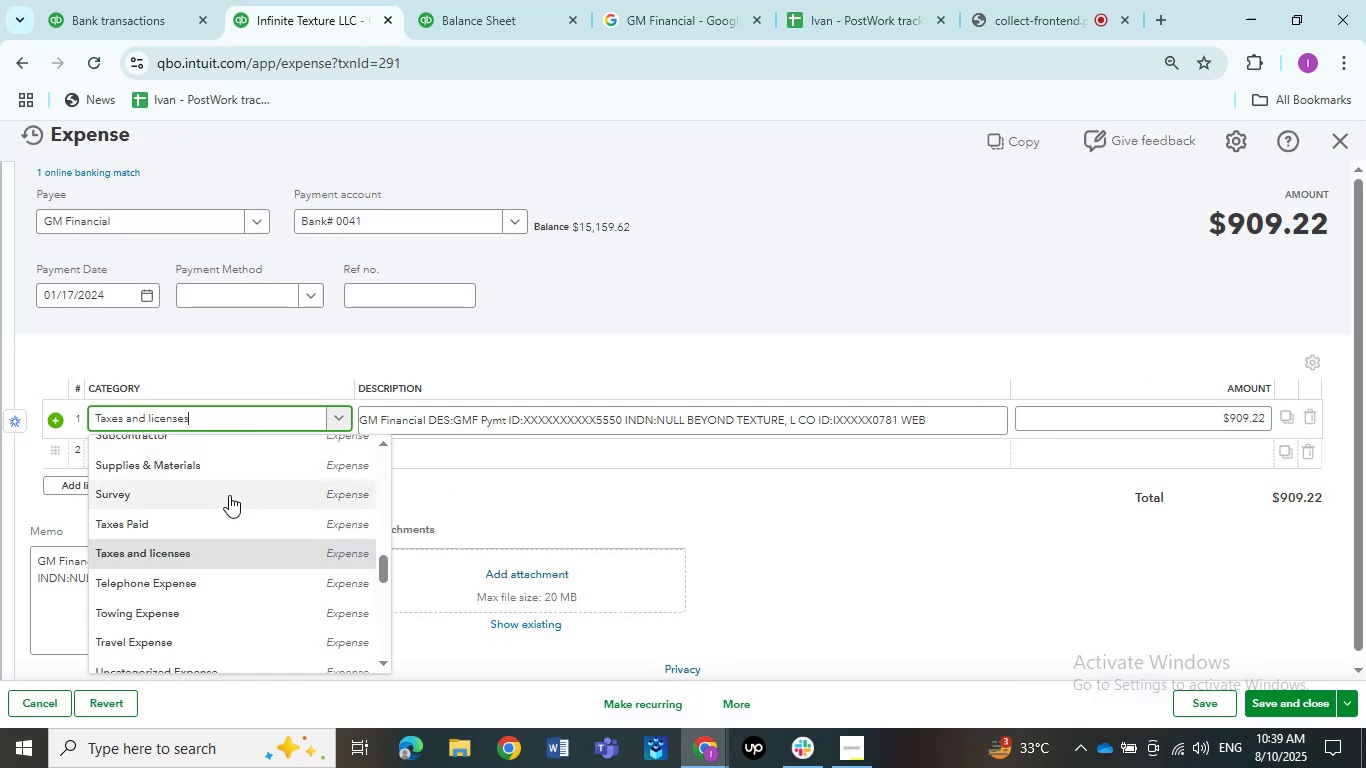 
scroll: coordinate [255, 496], scroll_direction: up, amount: 9.0
 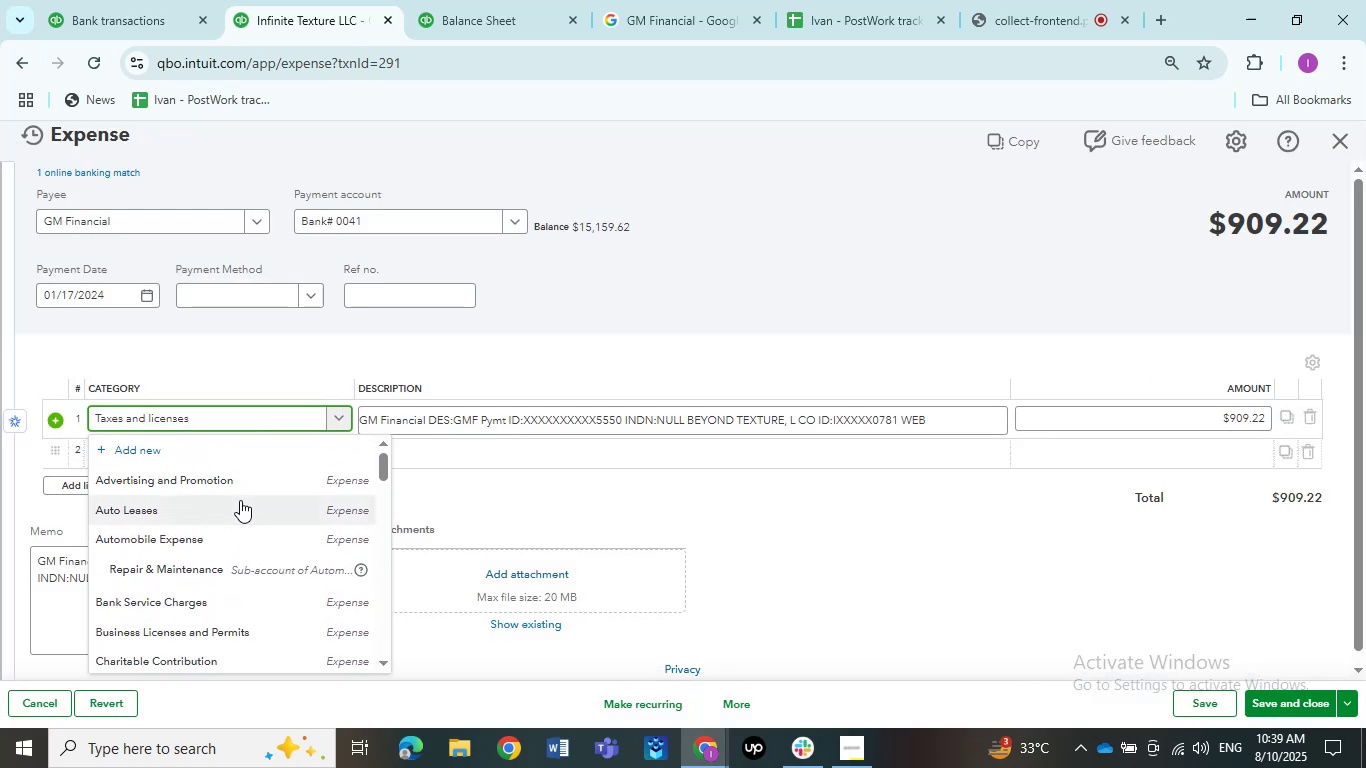 
left_click([240, 503])
 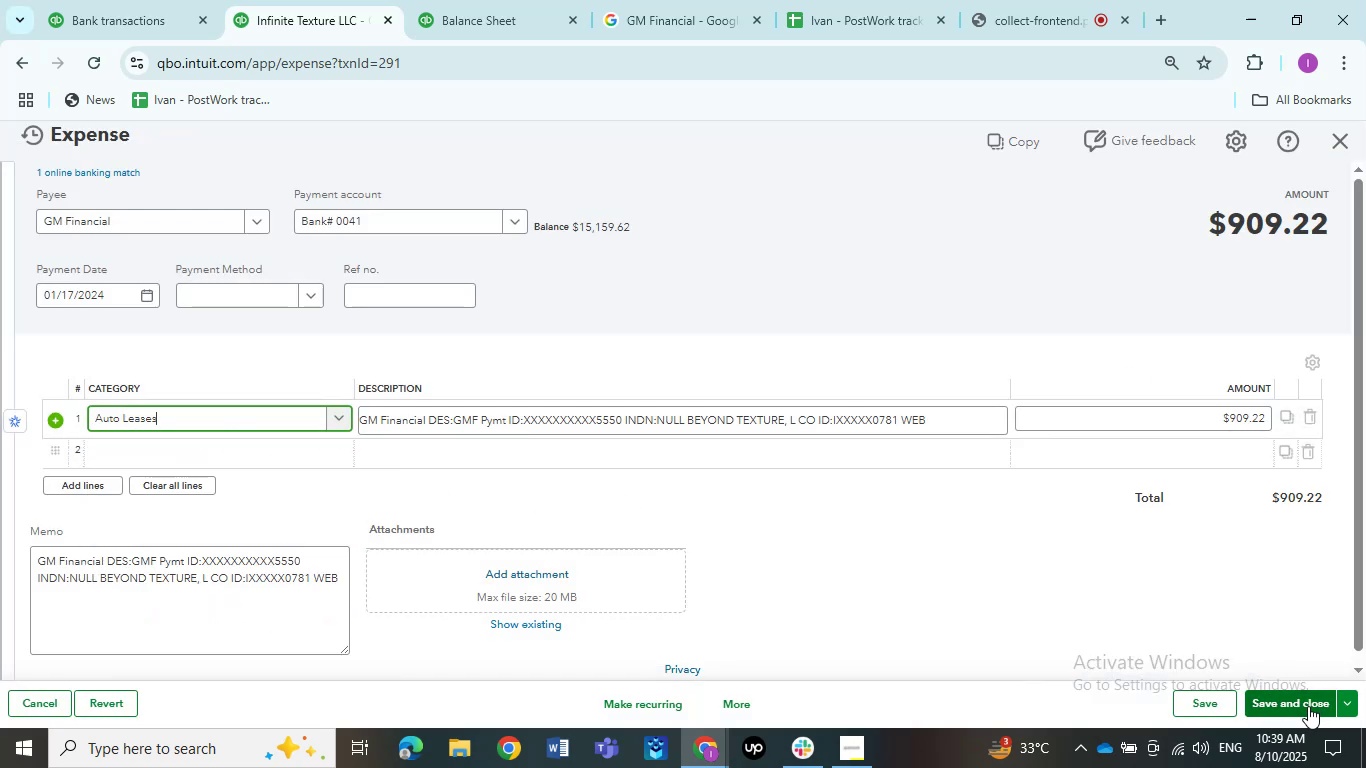 
left_click([1308, 706])
 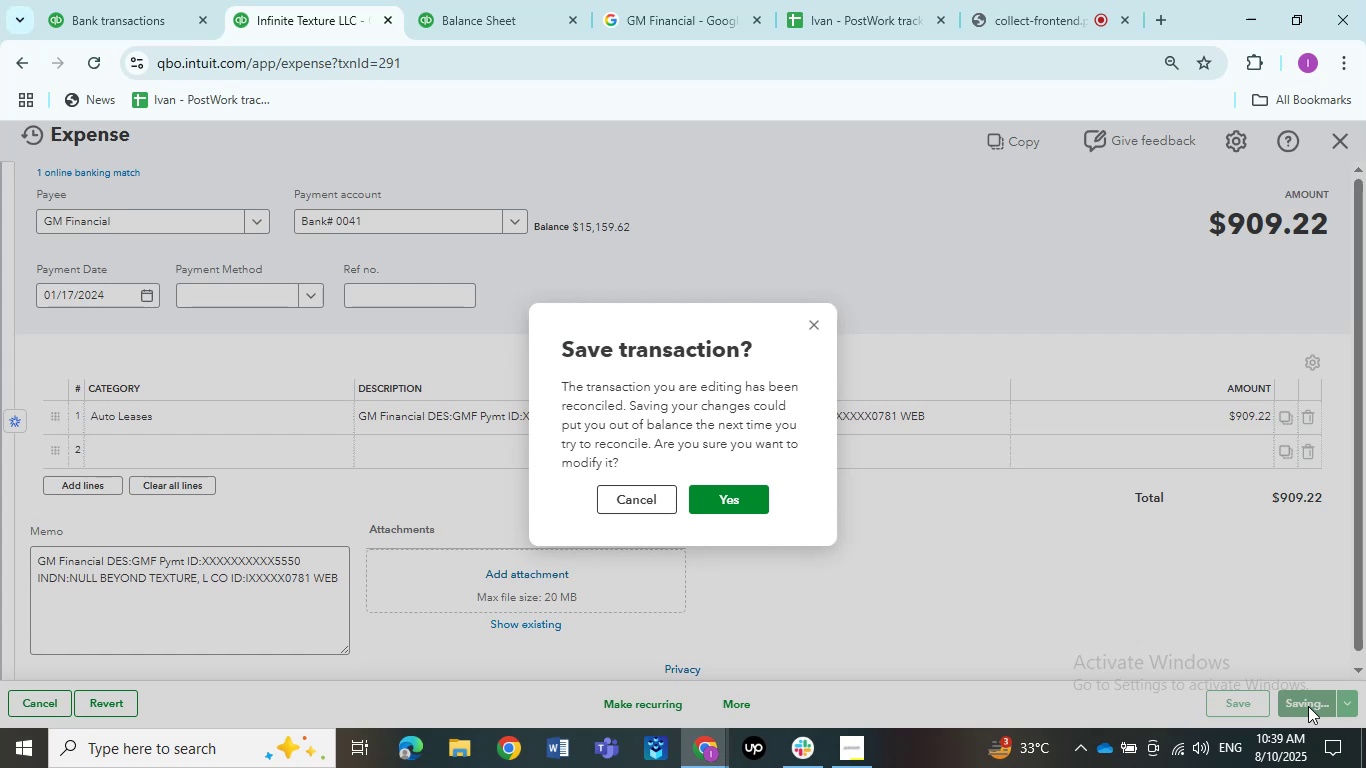 
wait(9.14)
 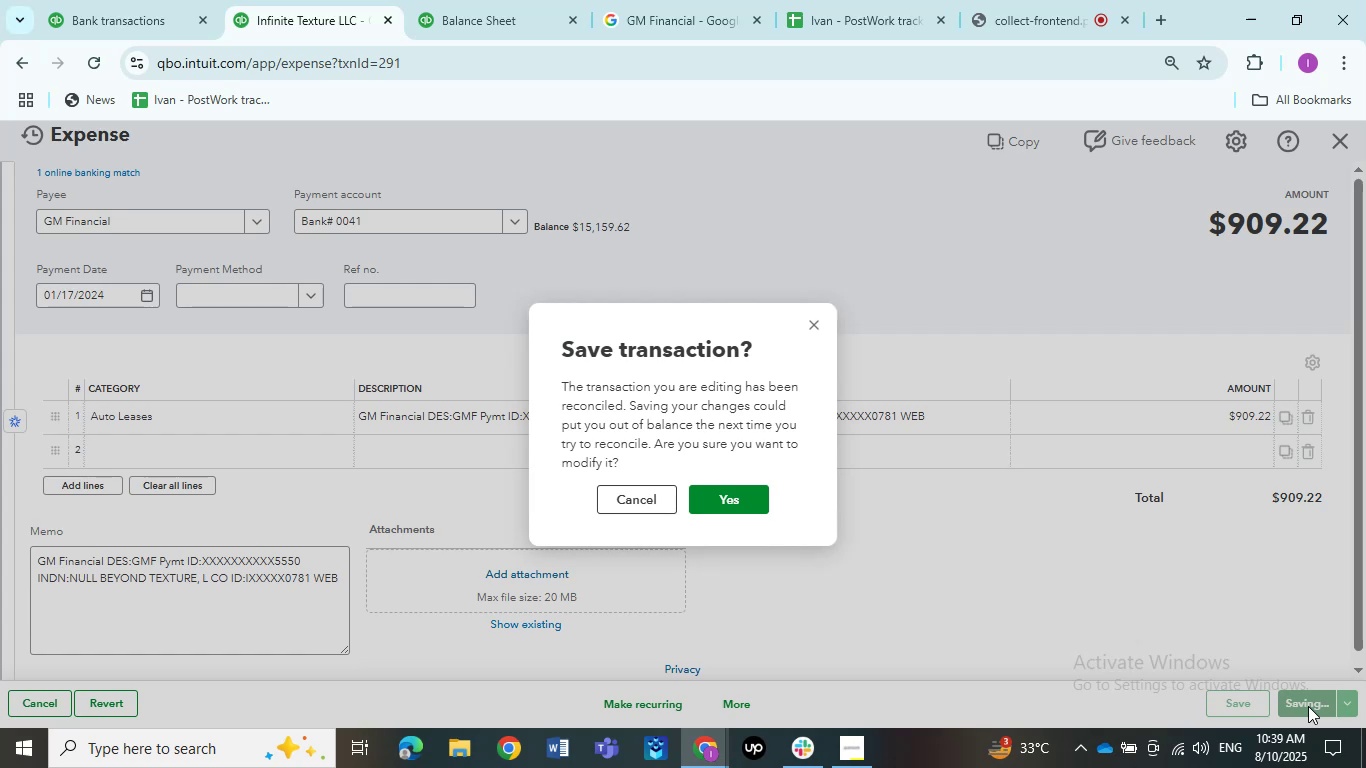 
left_click([718, 495])
 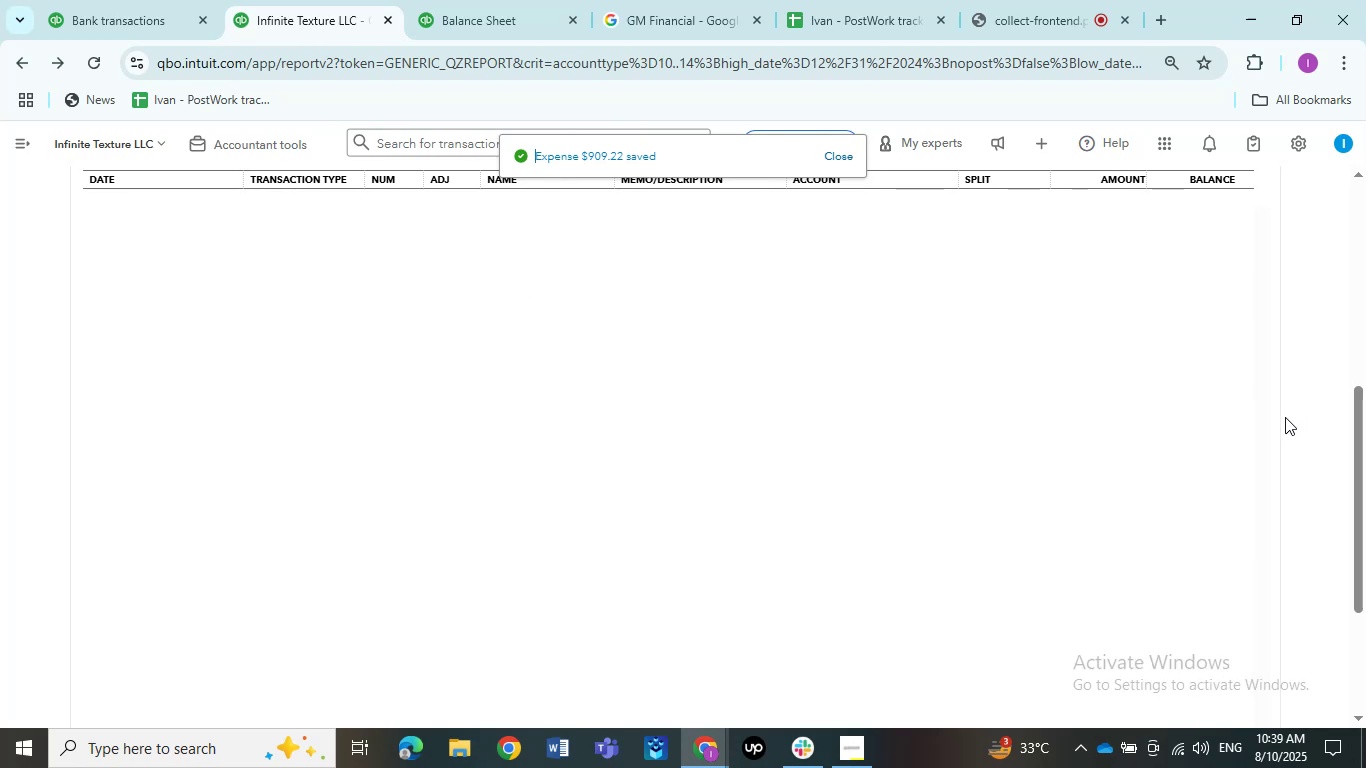 
wait(10.06)
 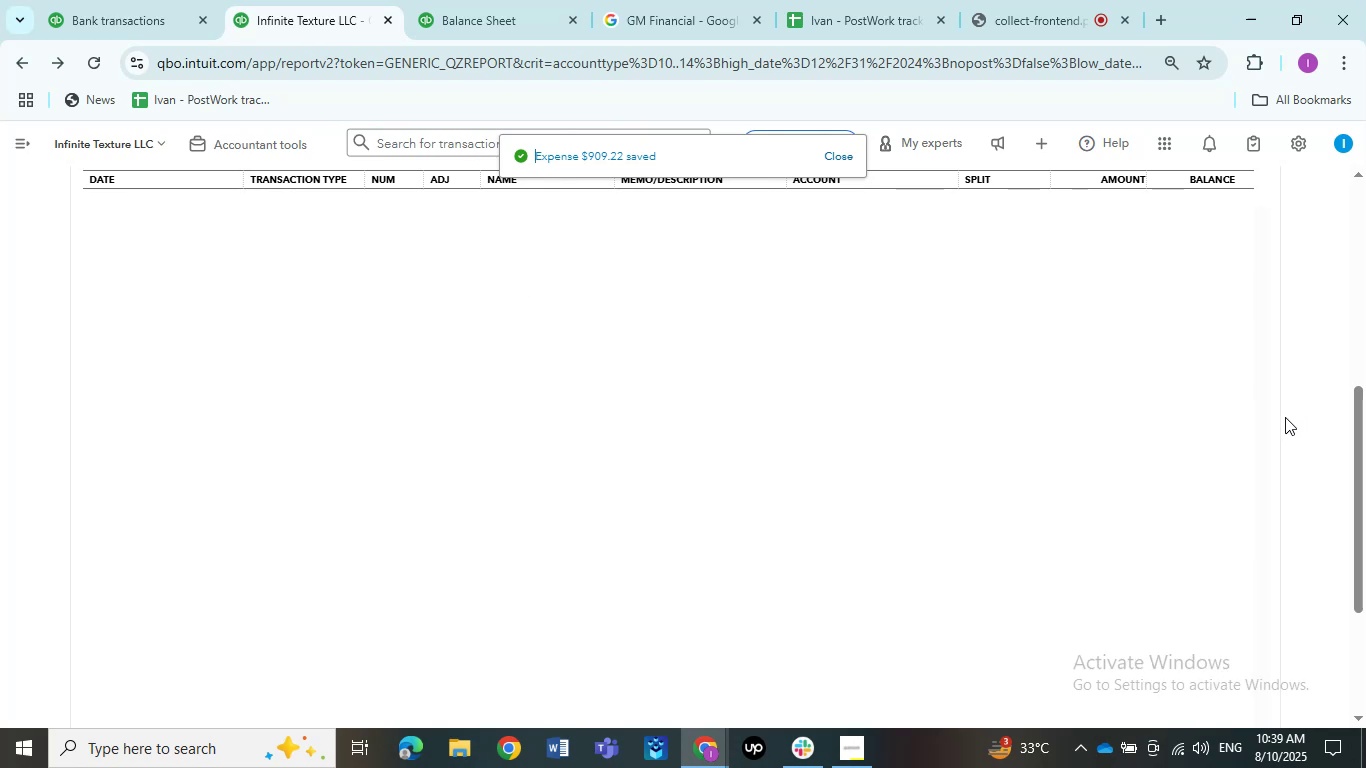 
left_click([328, 19])
 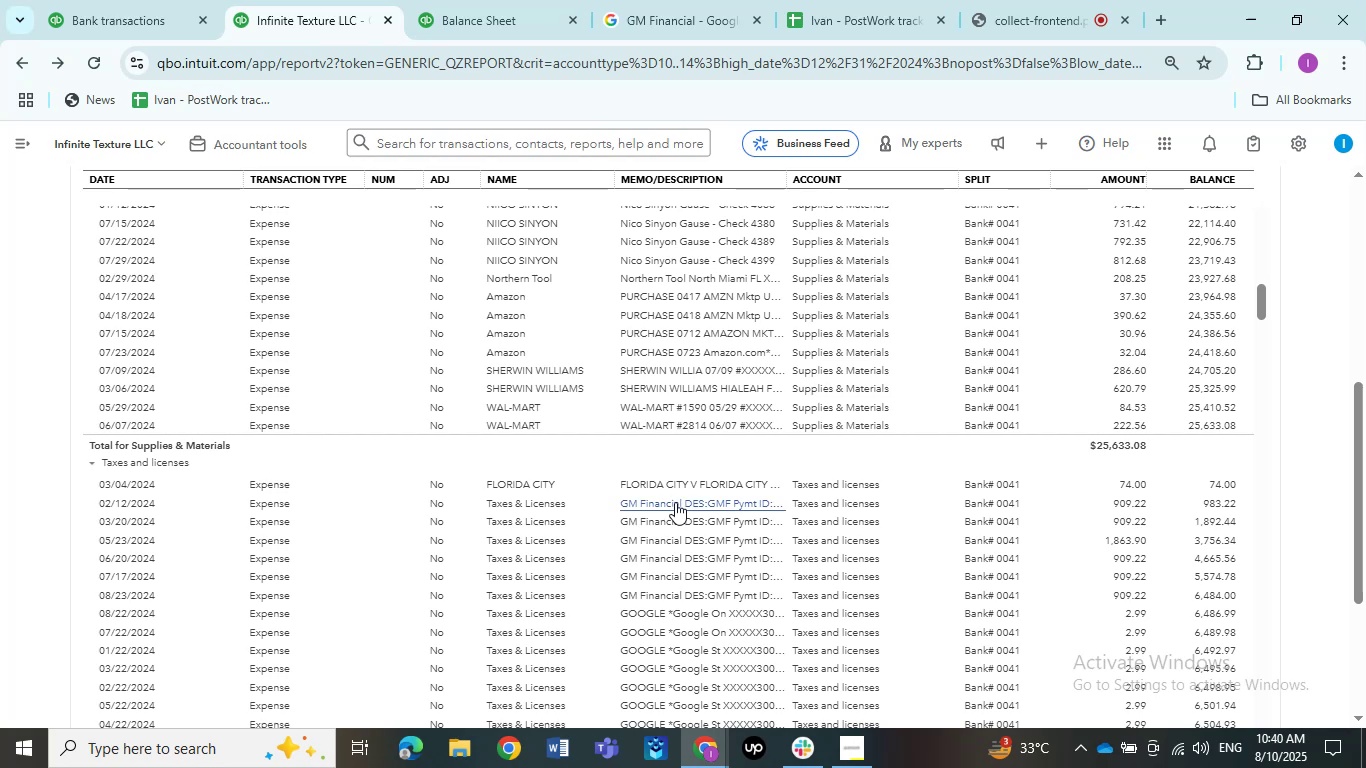 
wait(13.2)
 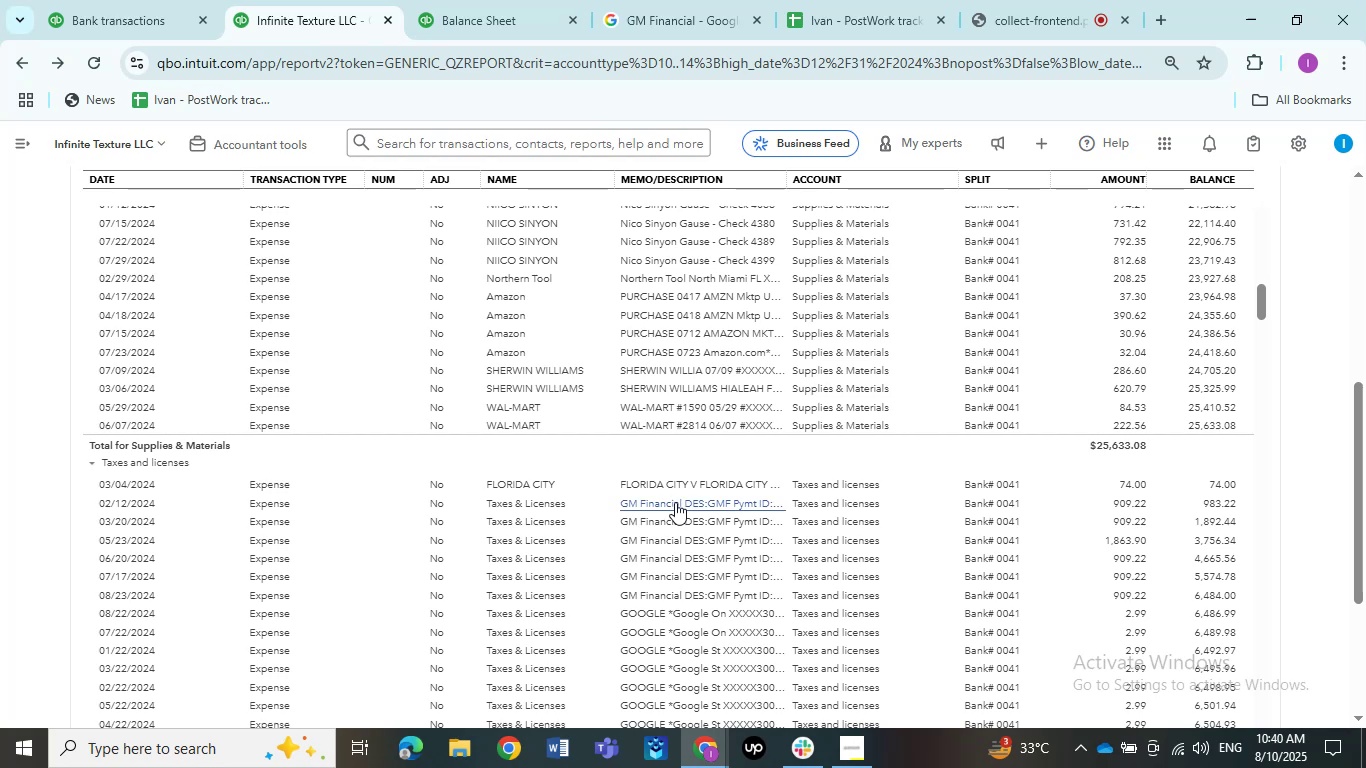 
left_click([133, 232])
 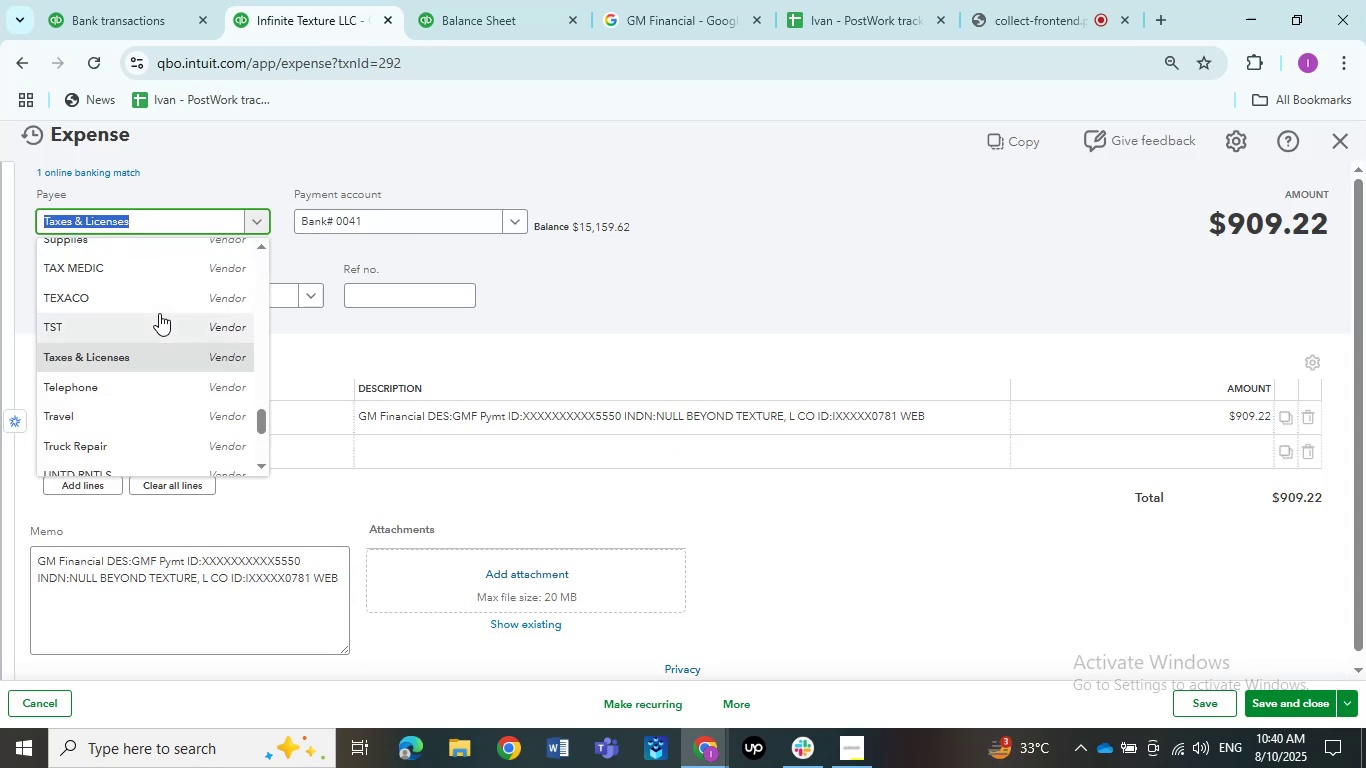 
scroll: coordinate [165, 326], scroll_direction: down, amount: 3.0
 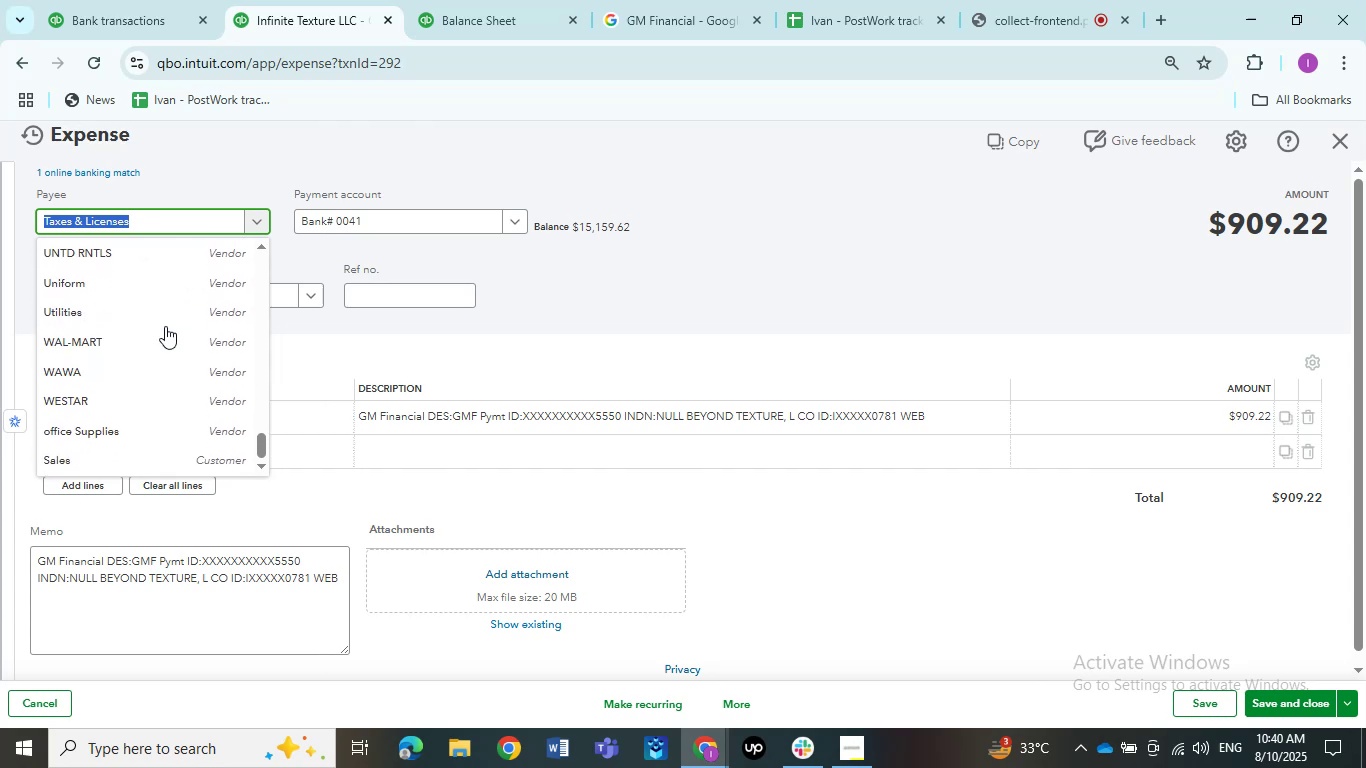 
scroll: coordinate [174, 334], scroll_direction: up, amount: 10.0
 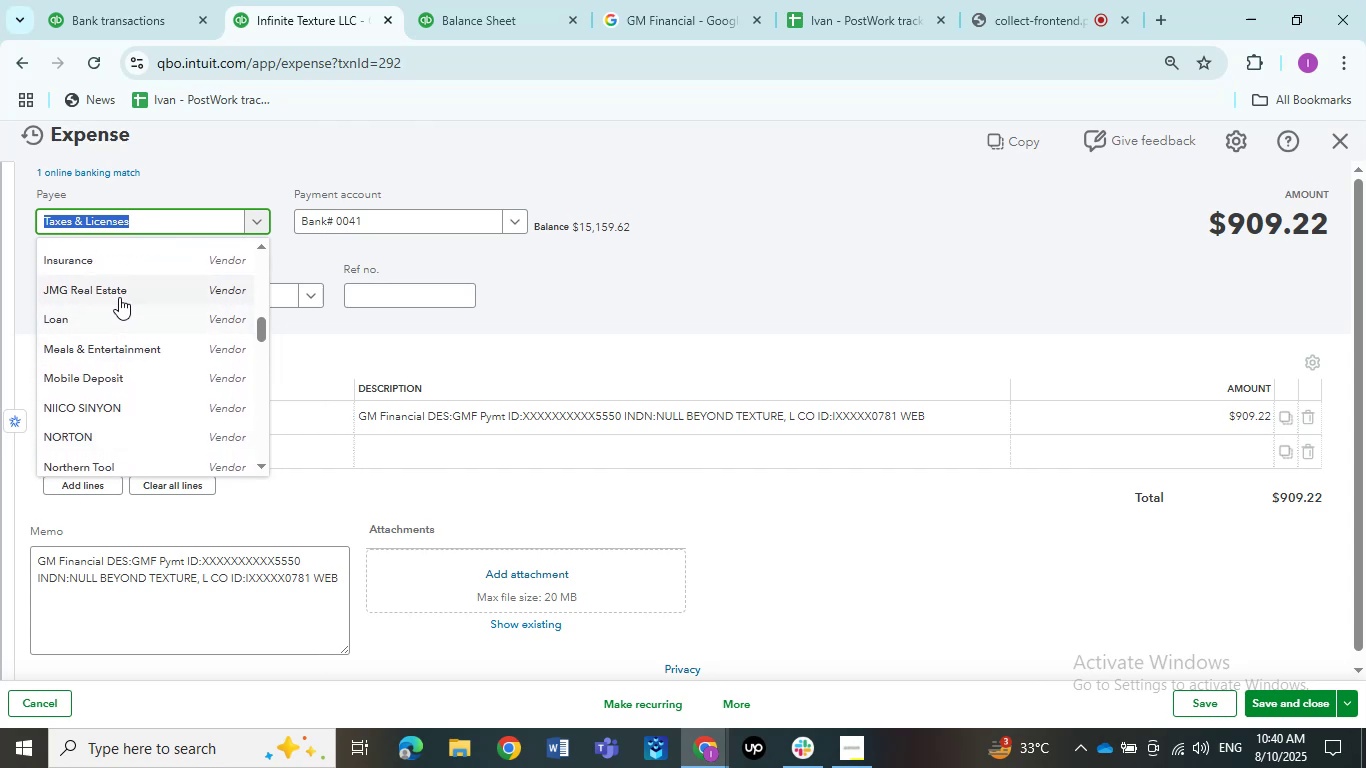 
scroll: coordinate [117, 295], scroll_direction: up, amount: 2.0
 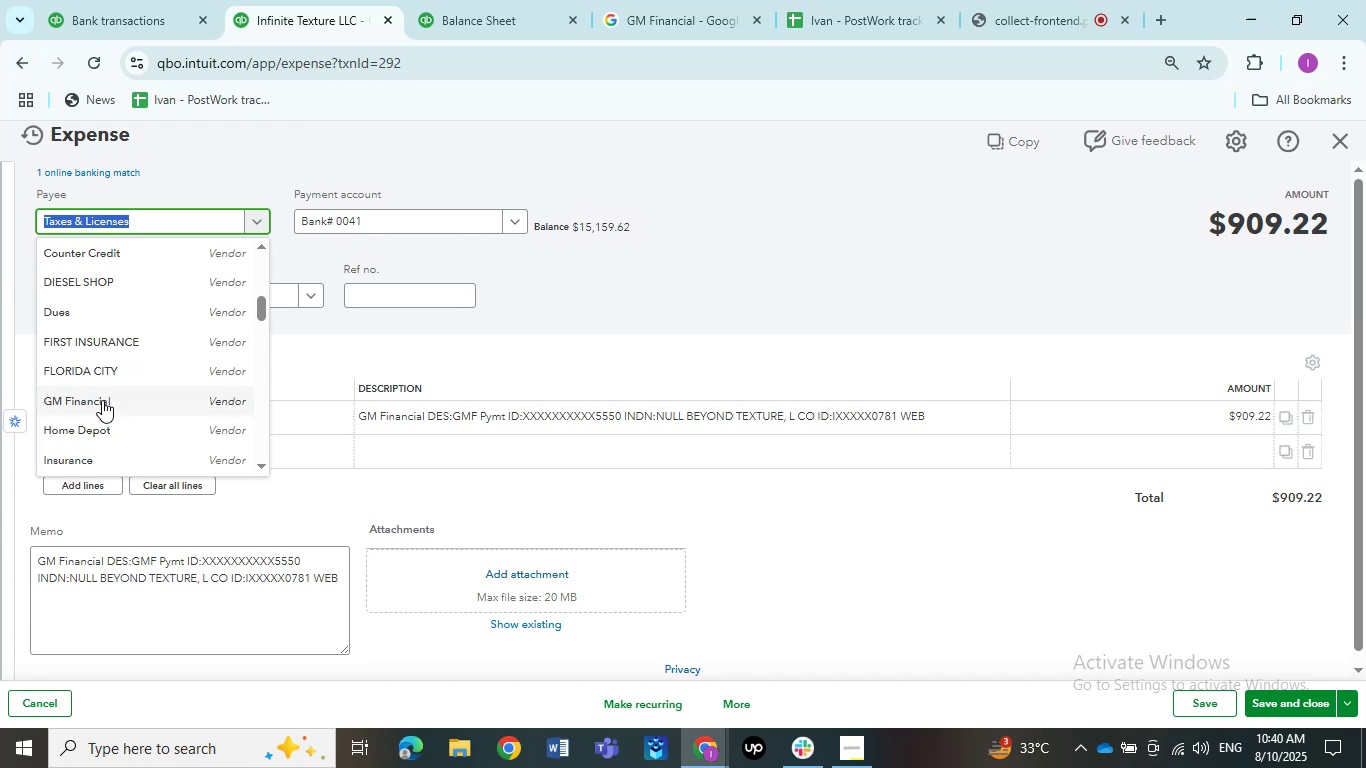 
left_click([102, 402])
 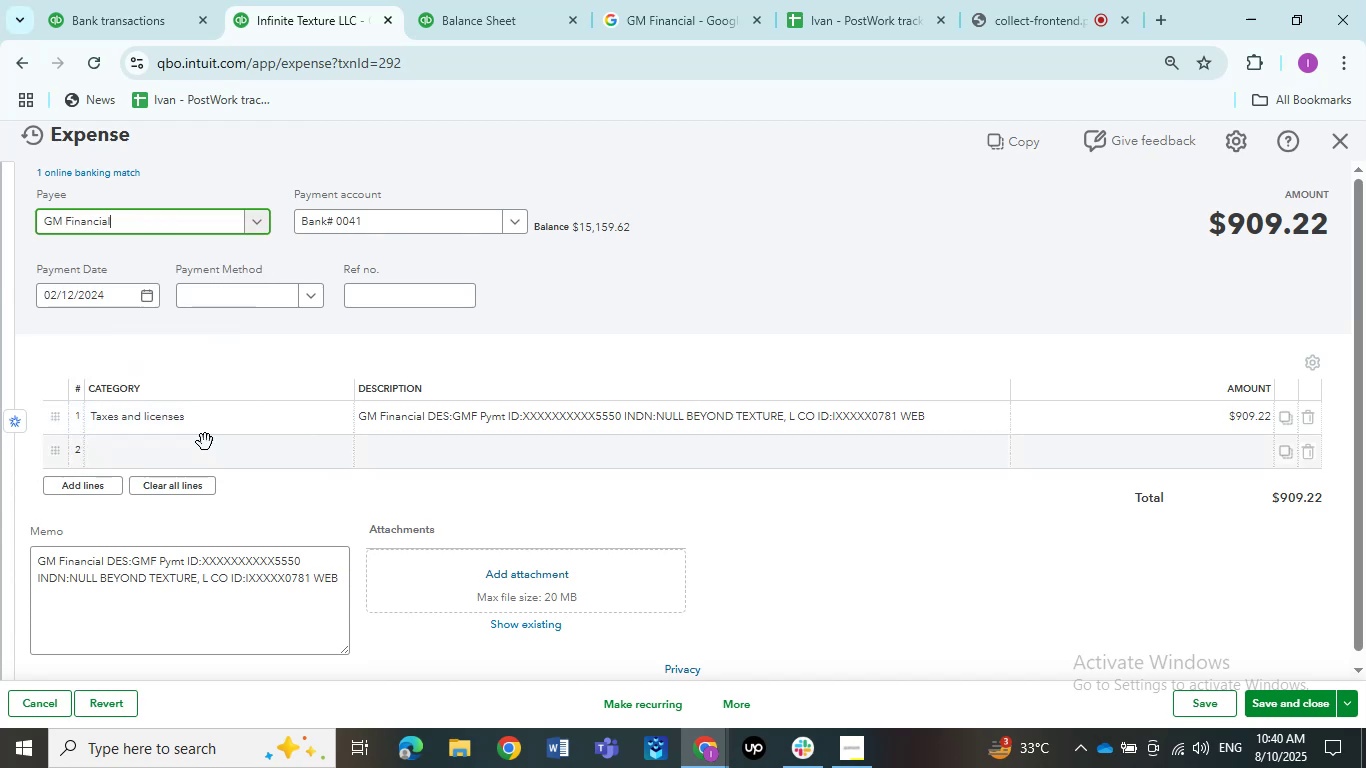 
left_click([192, 419])
 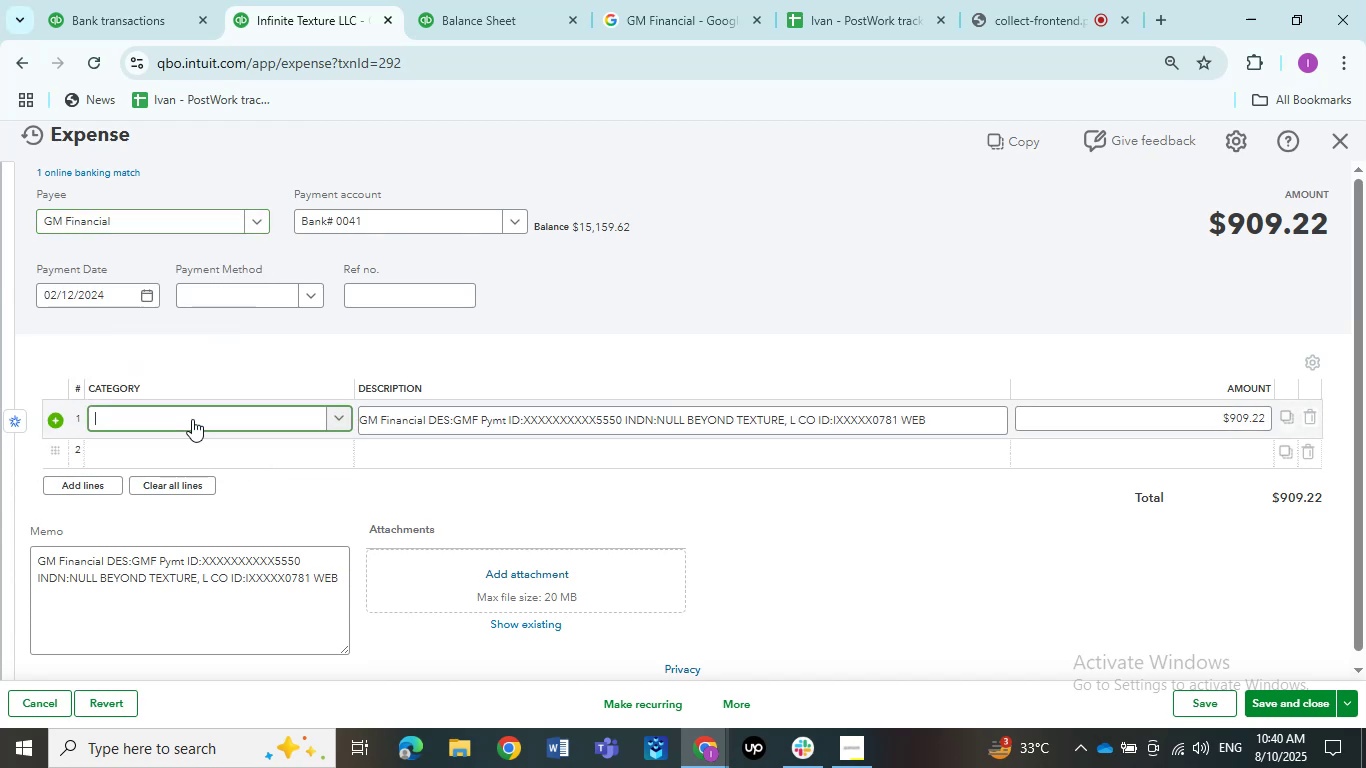 
left_click([192, 419])
 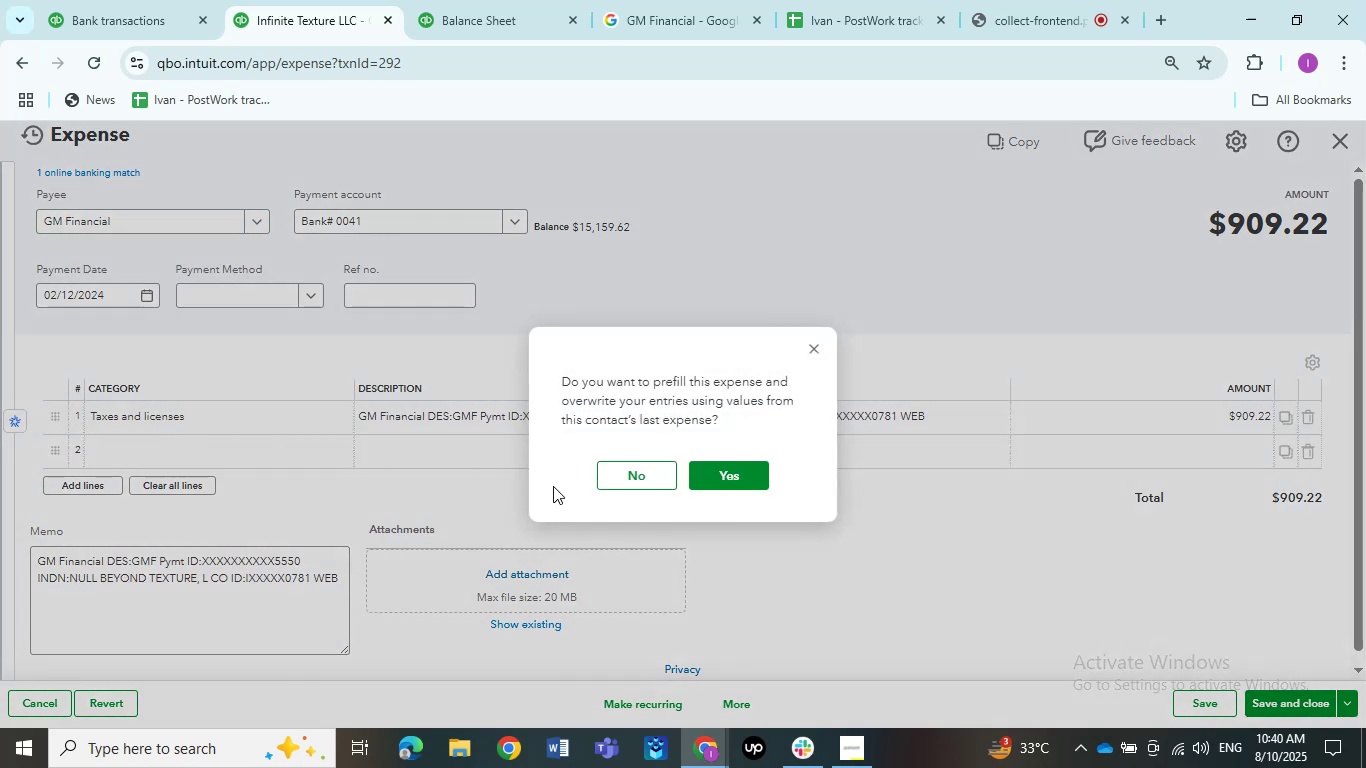 
left_click([647, 489])
 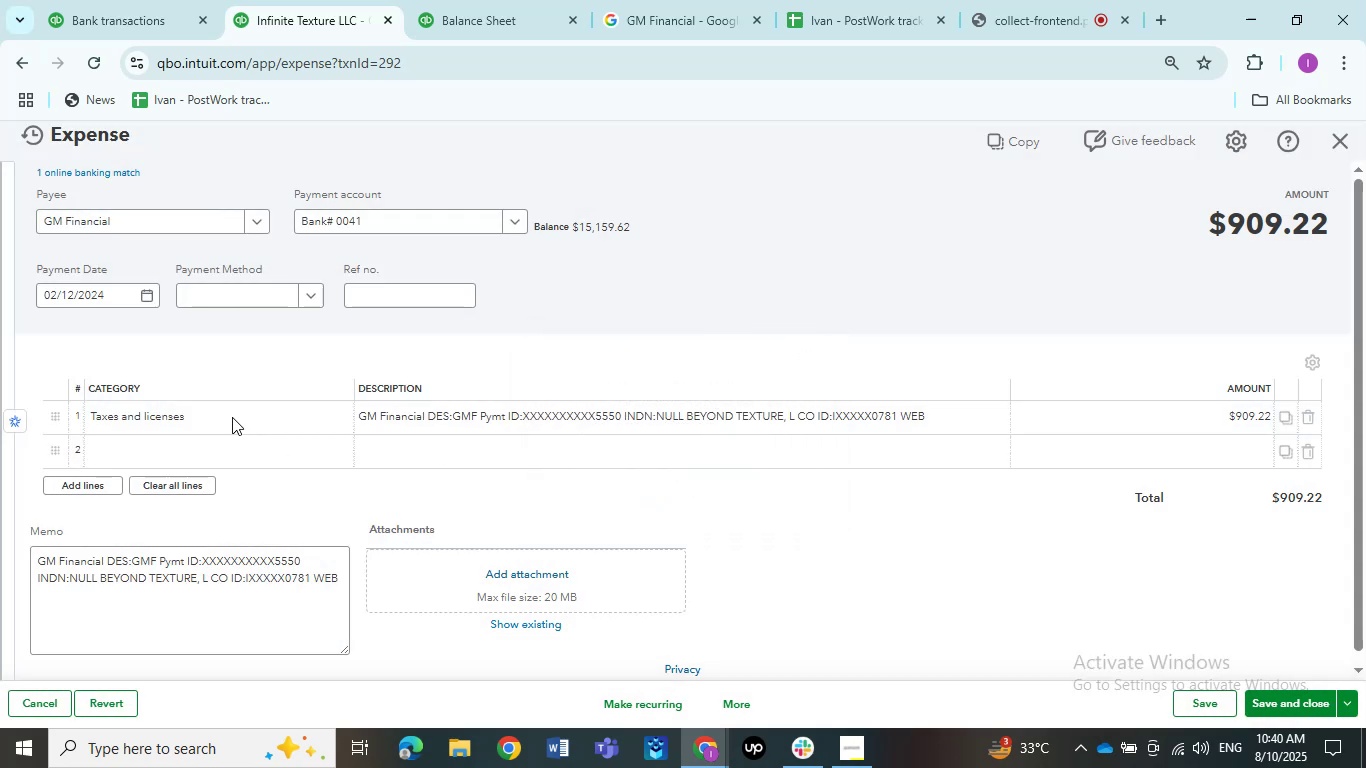 
left_click([232, 417])
 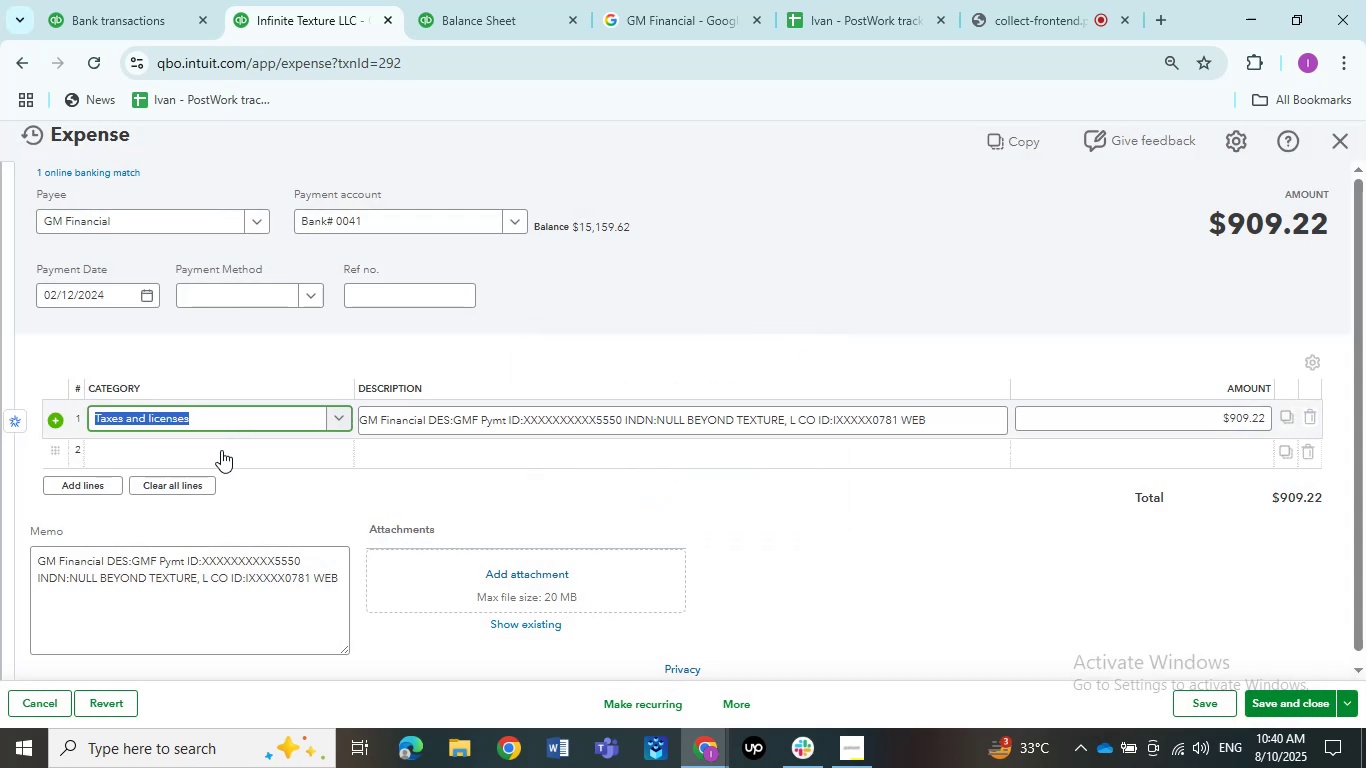 
scroll: coordinate [222, 465], scroll_direction: up, amount: 5.0
 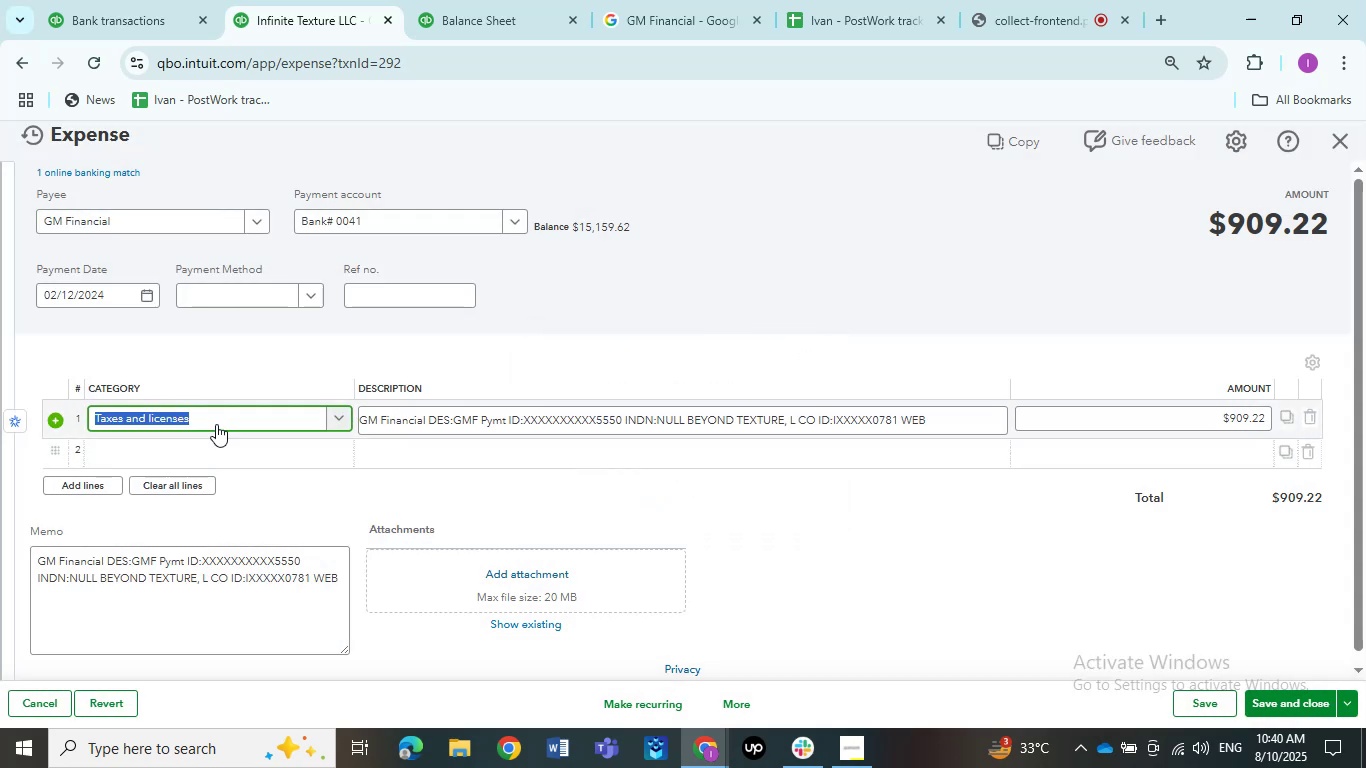 
left_click([216, 424])
 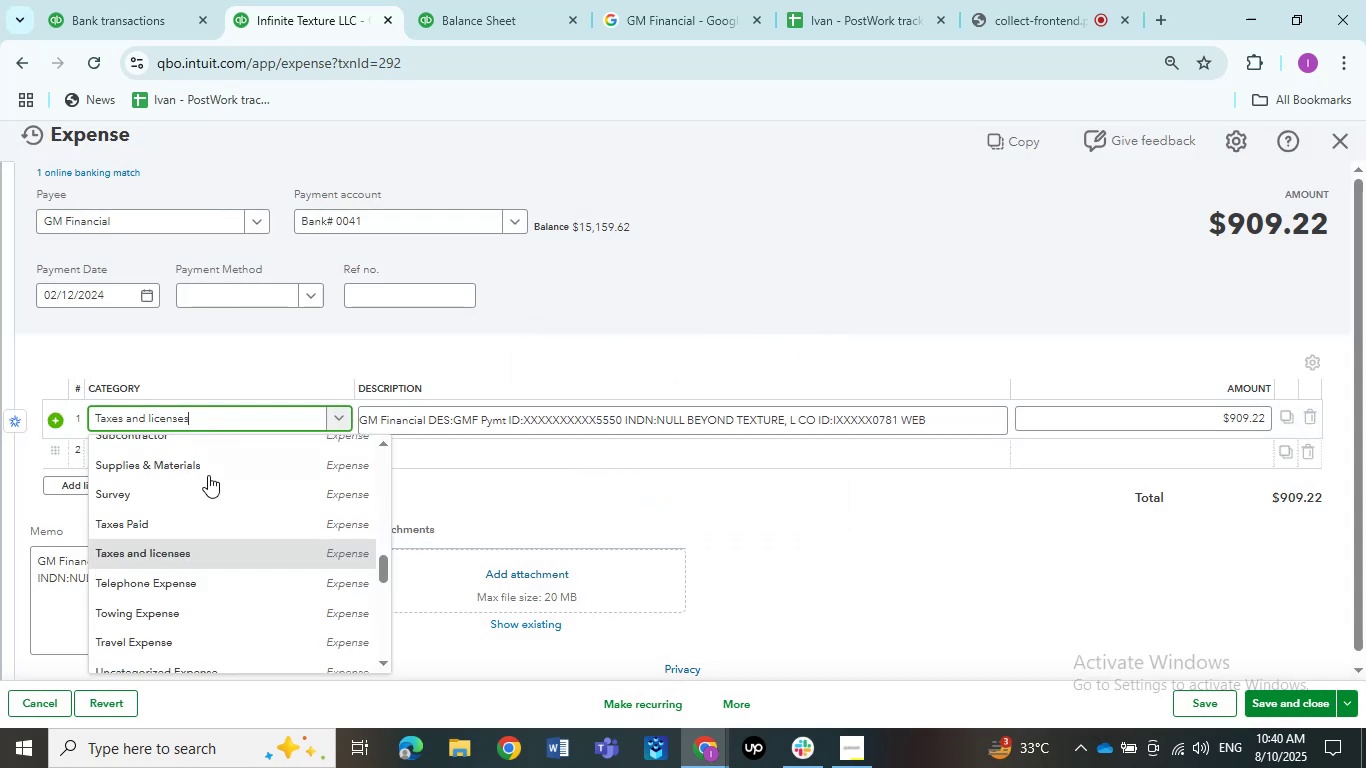 
scroll: coordinate [209, 476], scroll_direction: up, amount: 12.0
 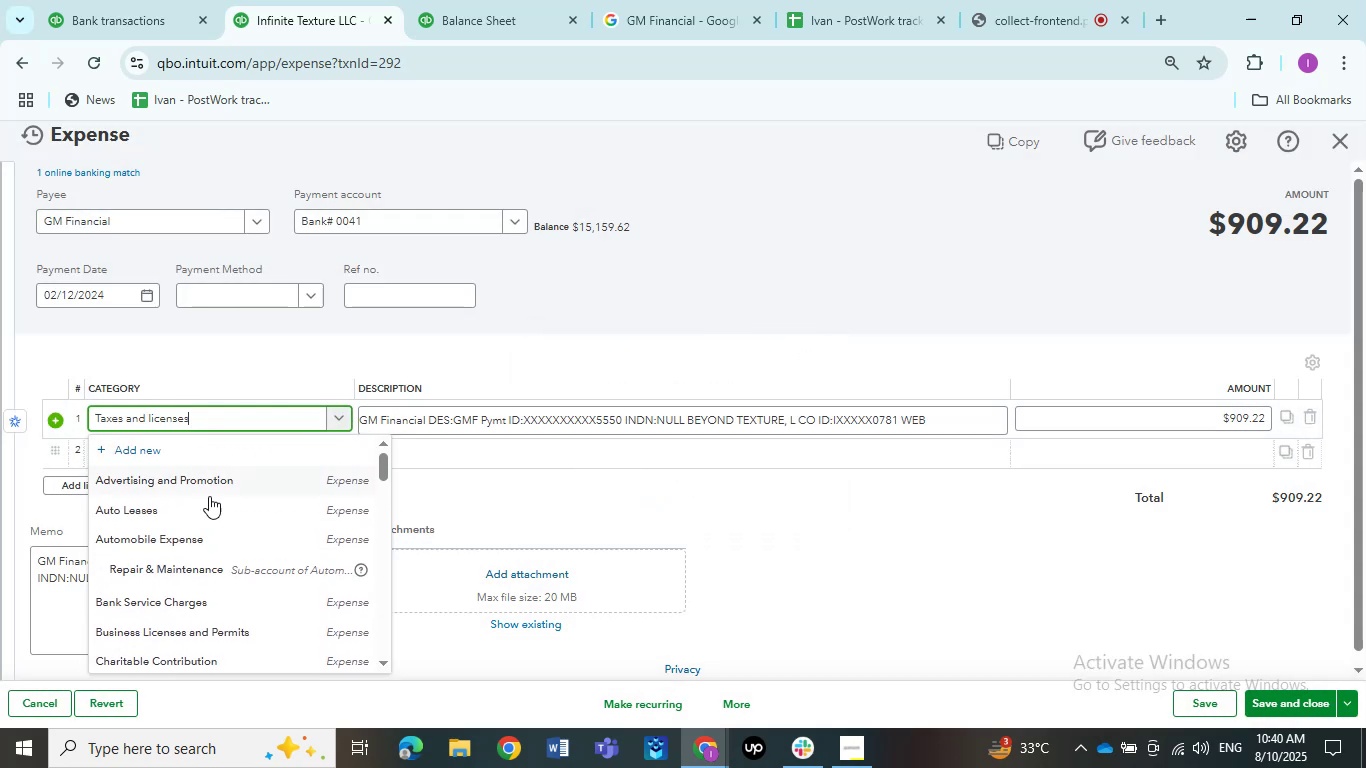 
left_click([205, 516])
 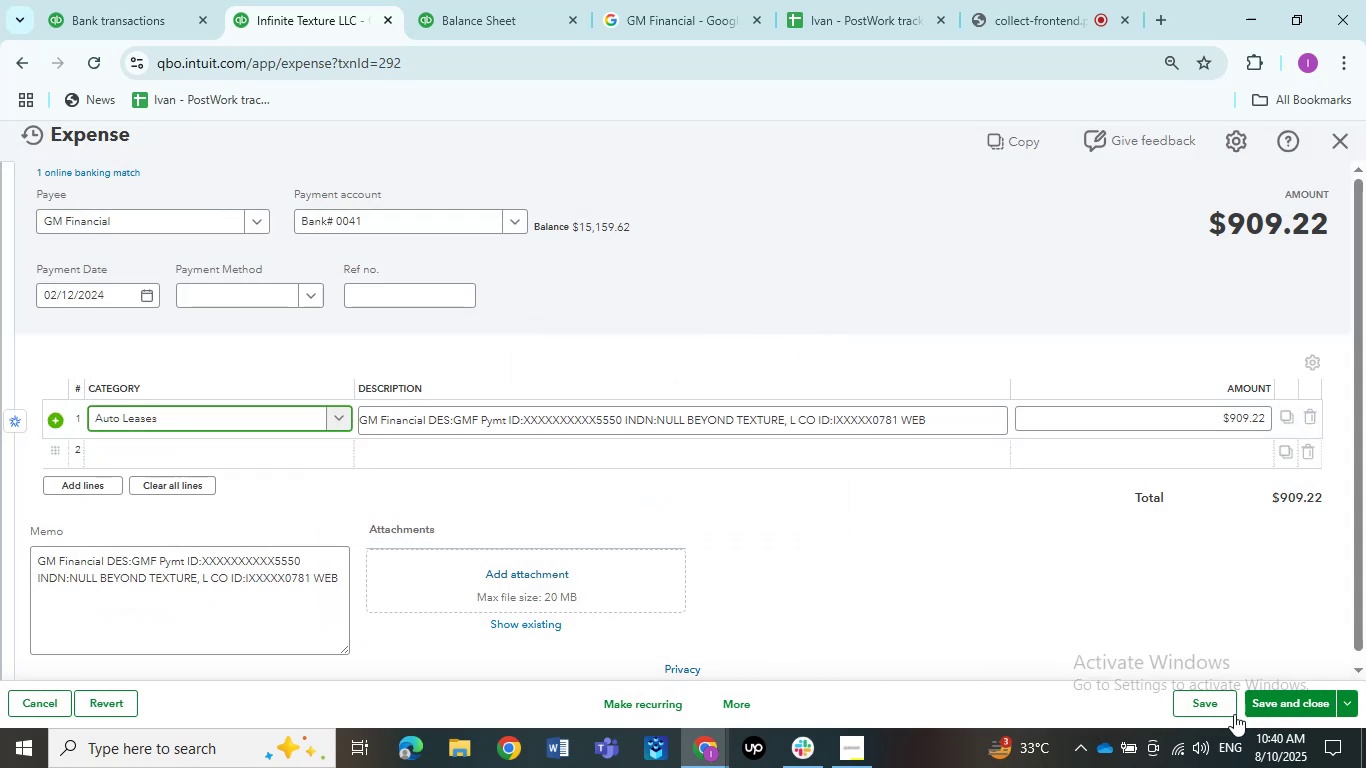 
left_click([1284, 704])
 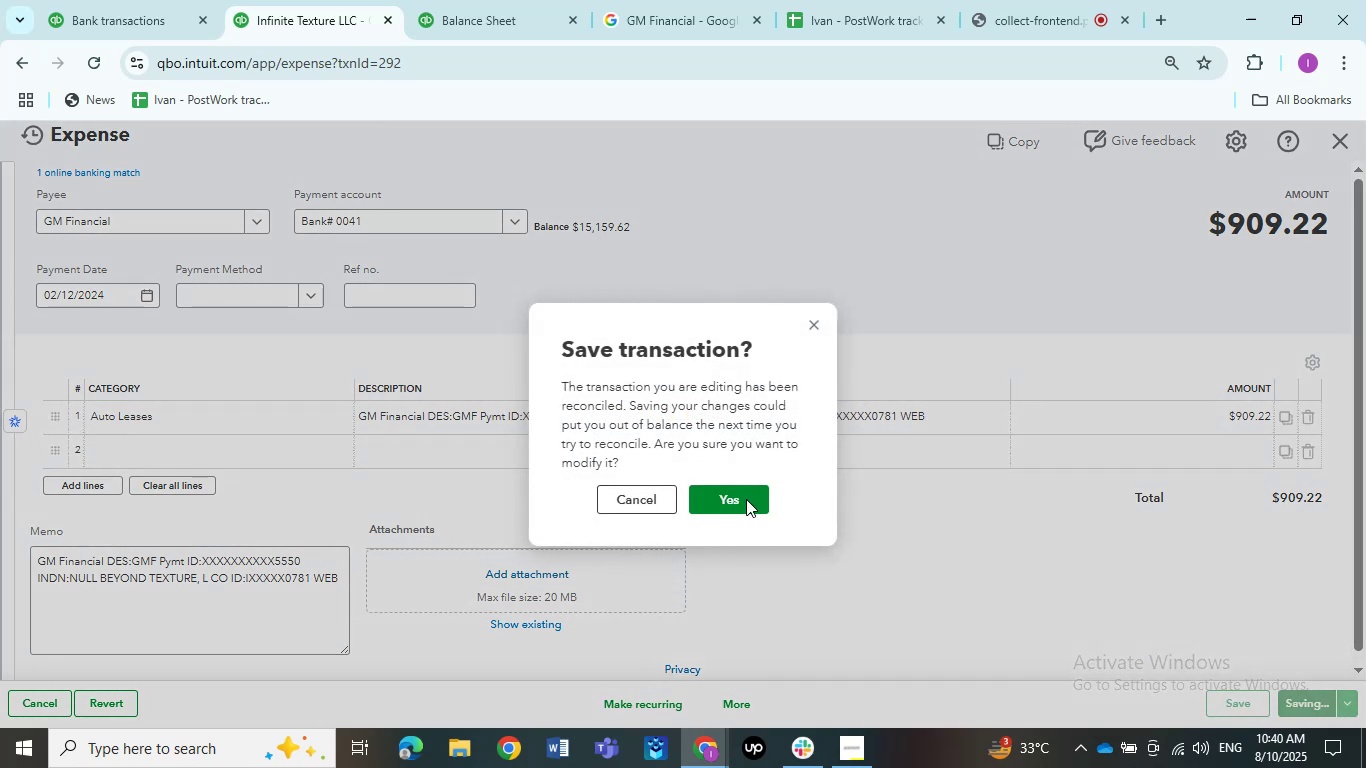 
wait(6.17)
 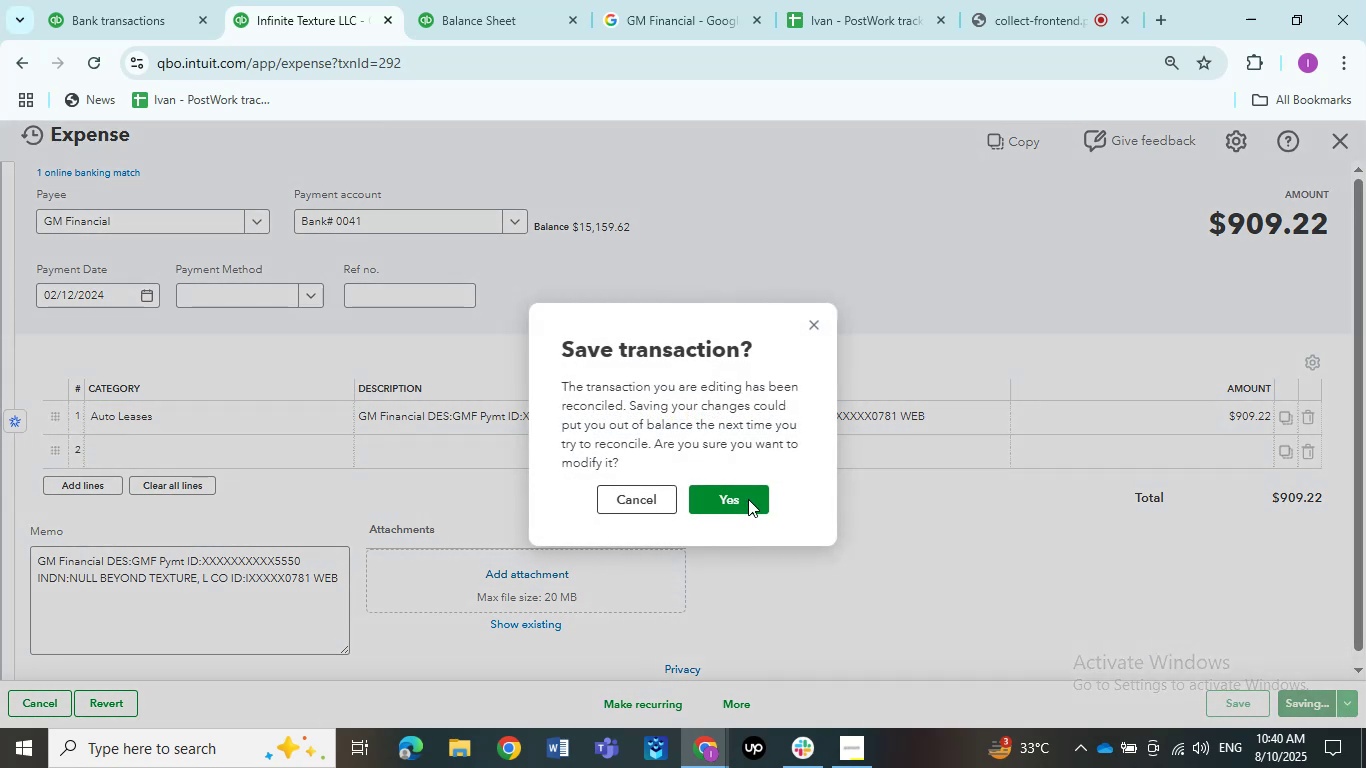 
left_click([765, 505])
 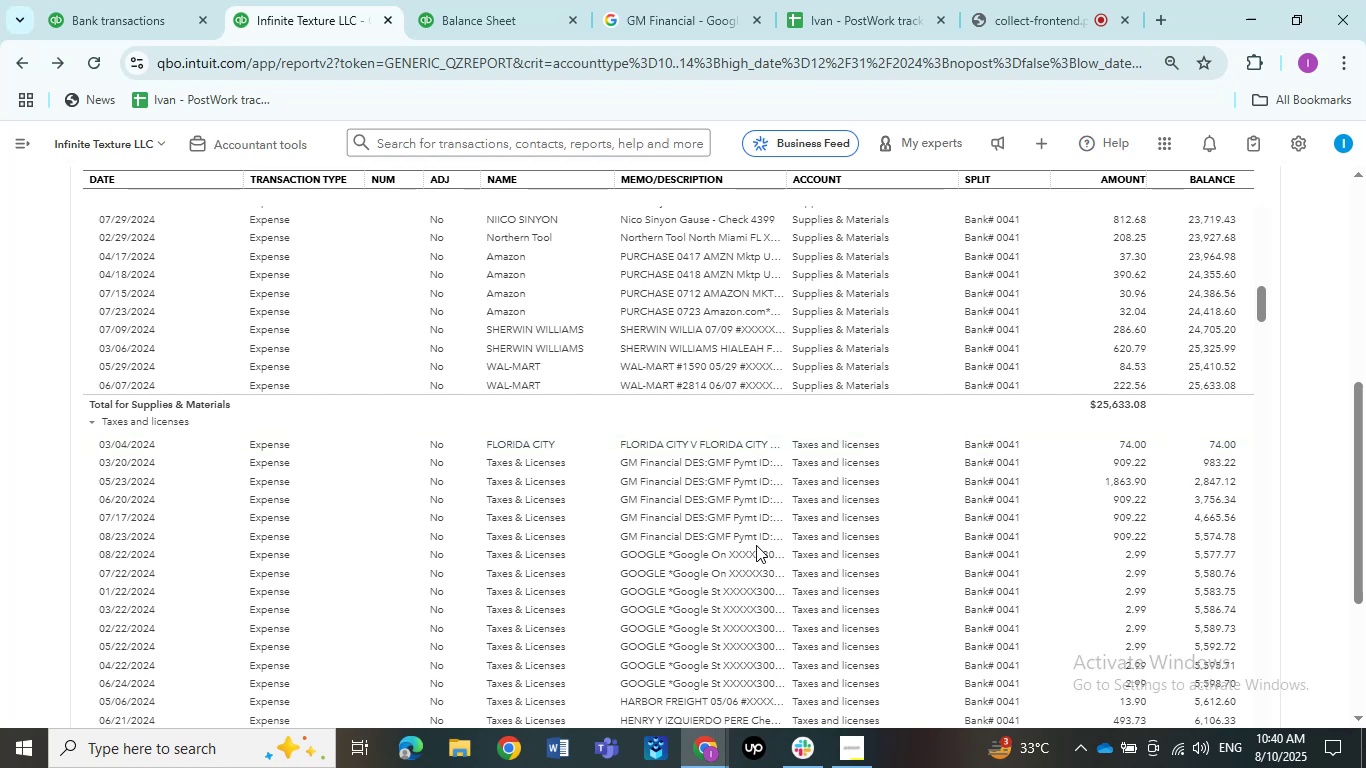 
wait(20.17)
 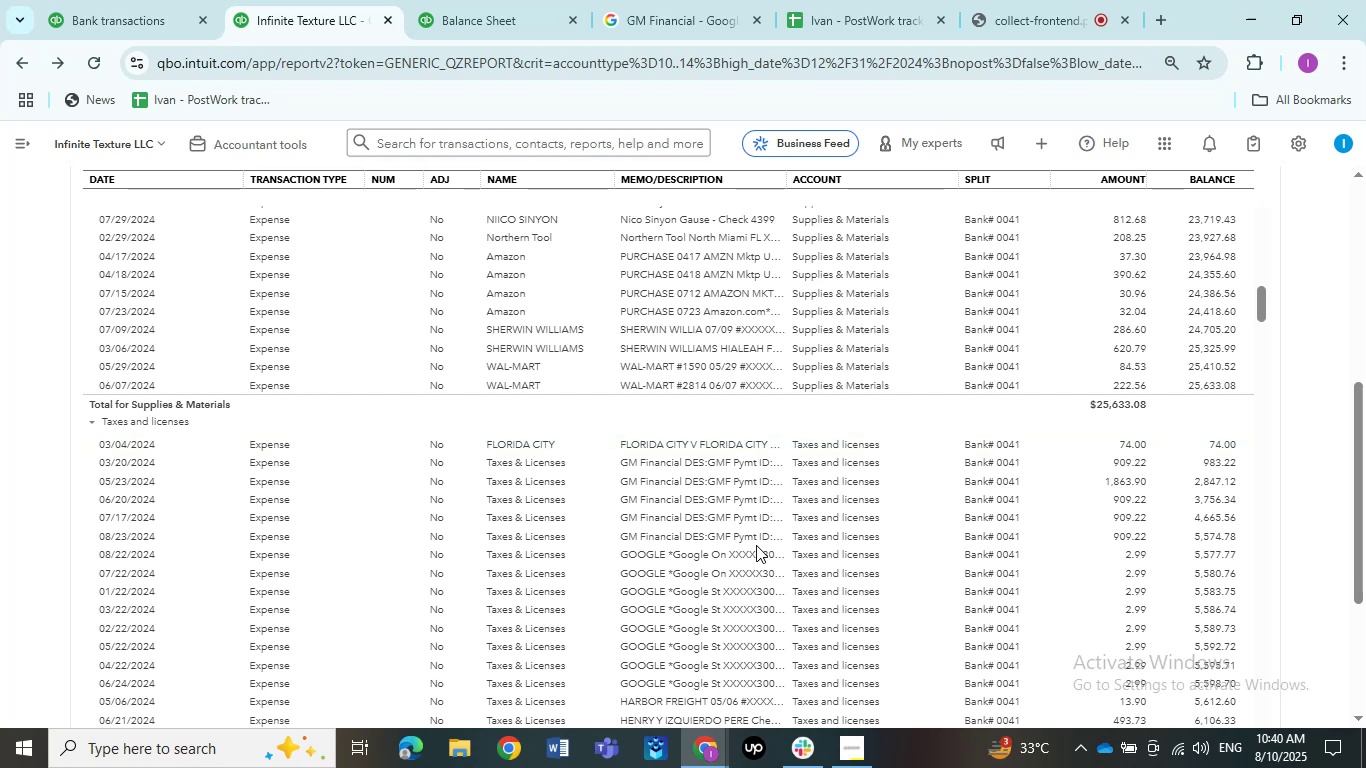 
scroll: coordinate [721, 530], scroll_direction: down, amount: 1.0
 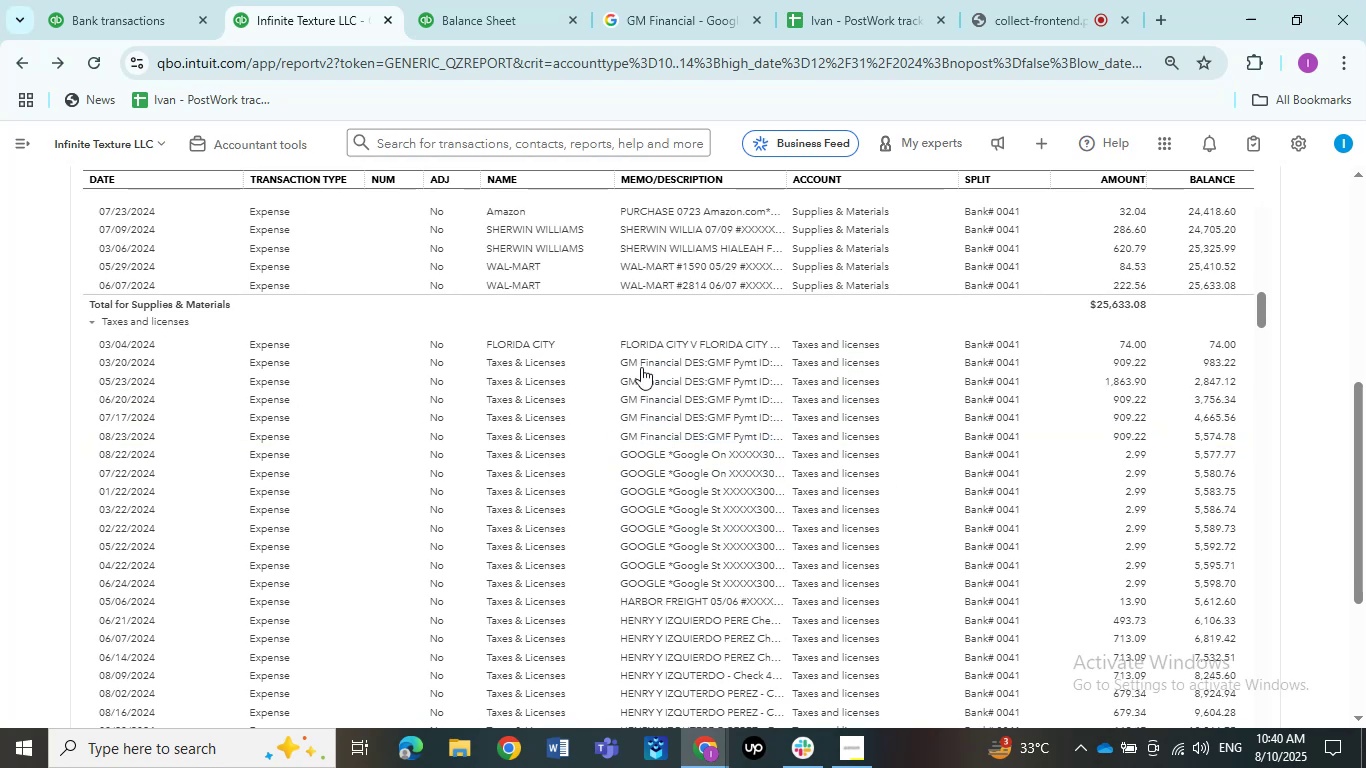 
left_click([641, 367])
 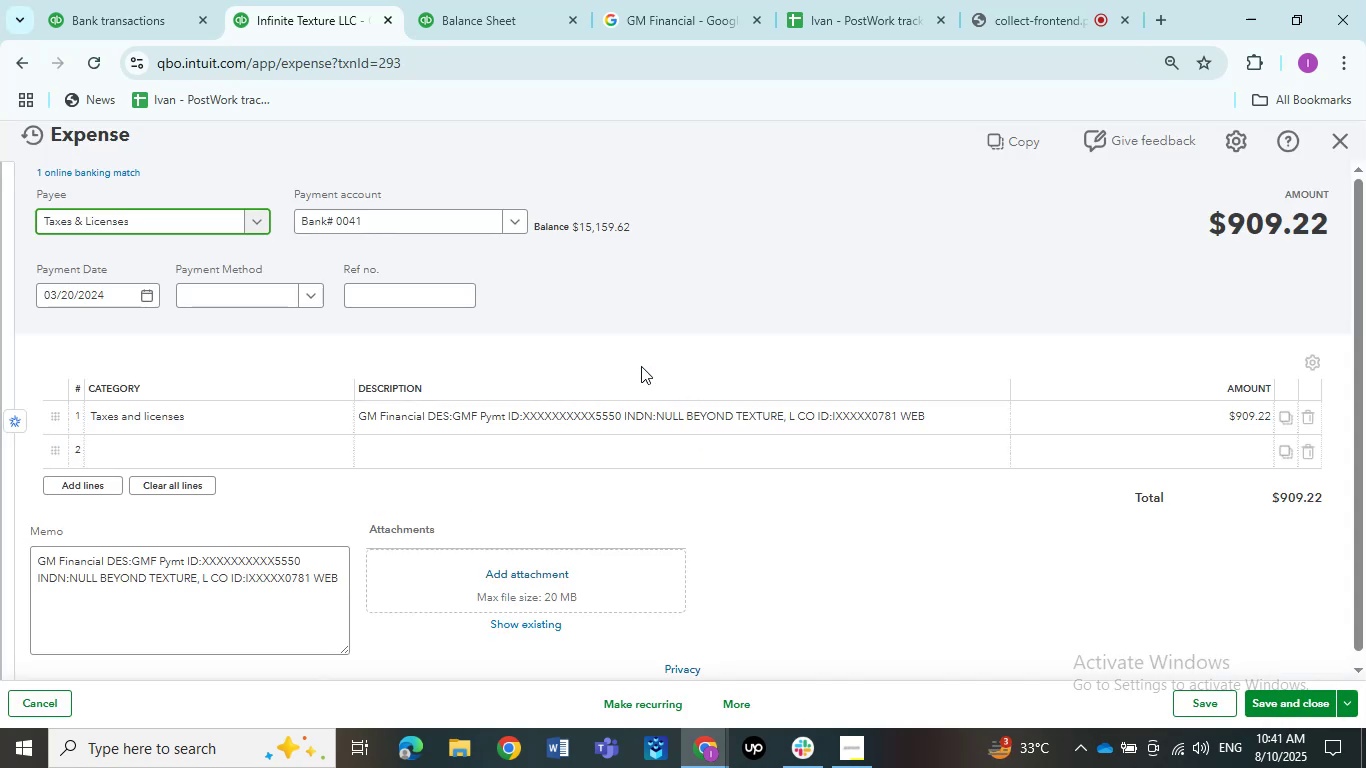 
wait(14.26)
 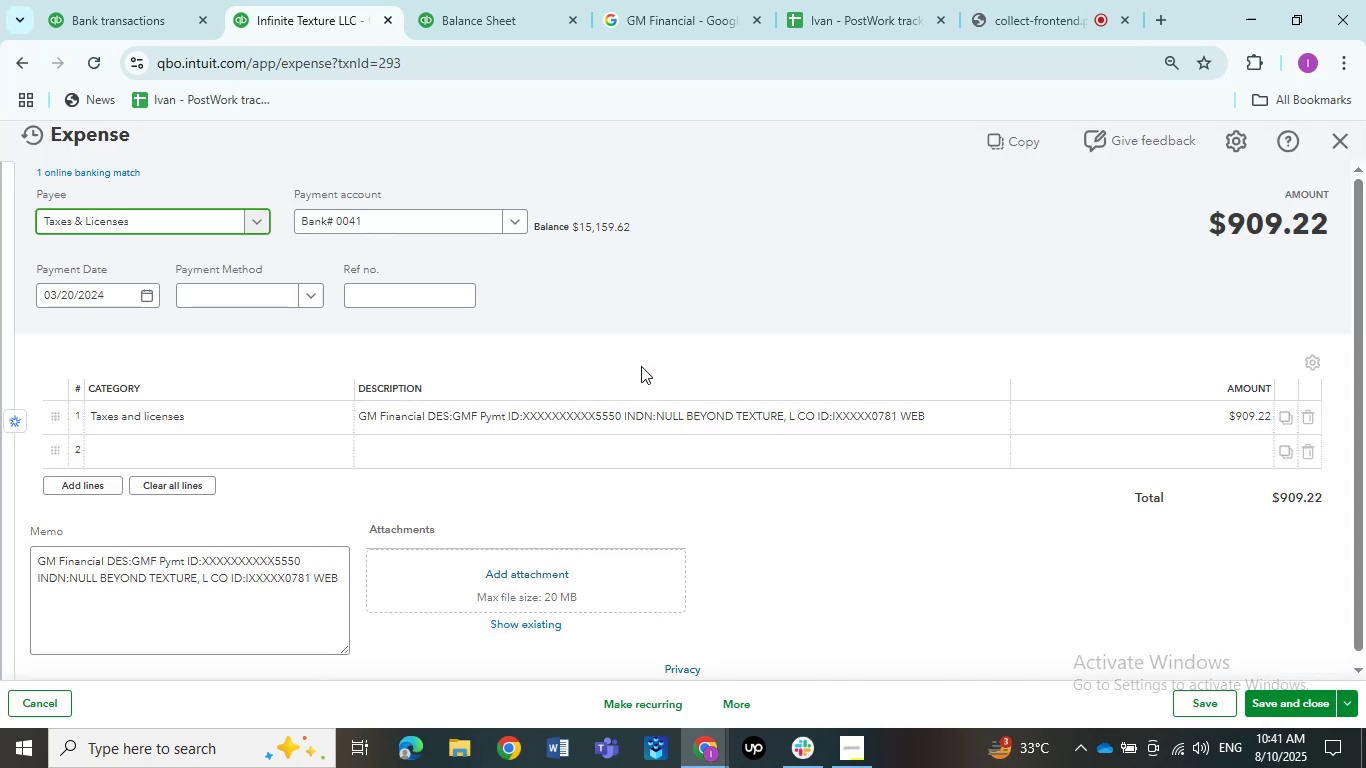 
left_click([122, 223])
 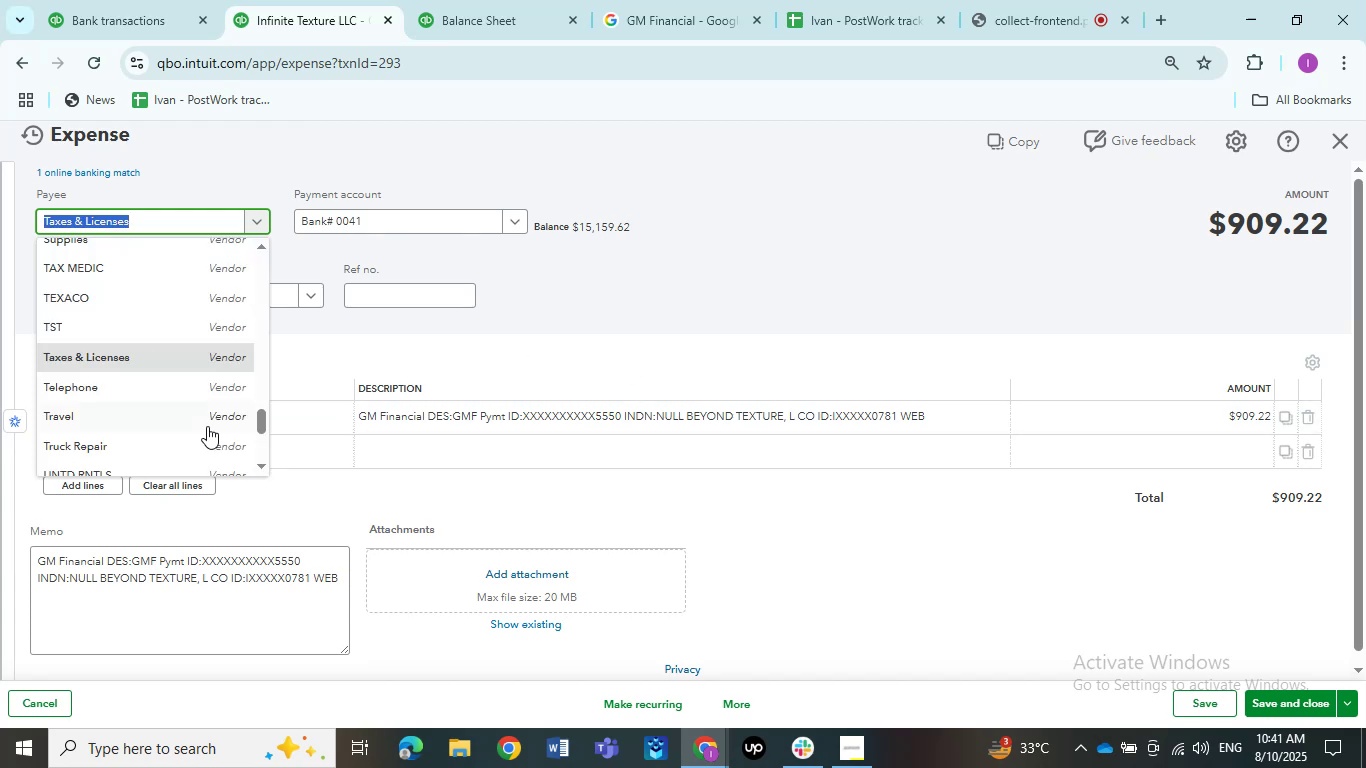 
scroll: coordinate [204, 412], scroll_direction: up, amount: 23.0
 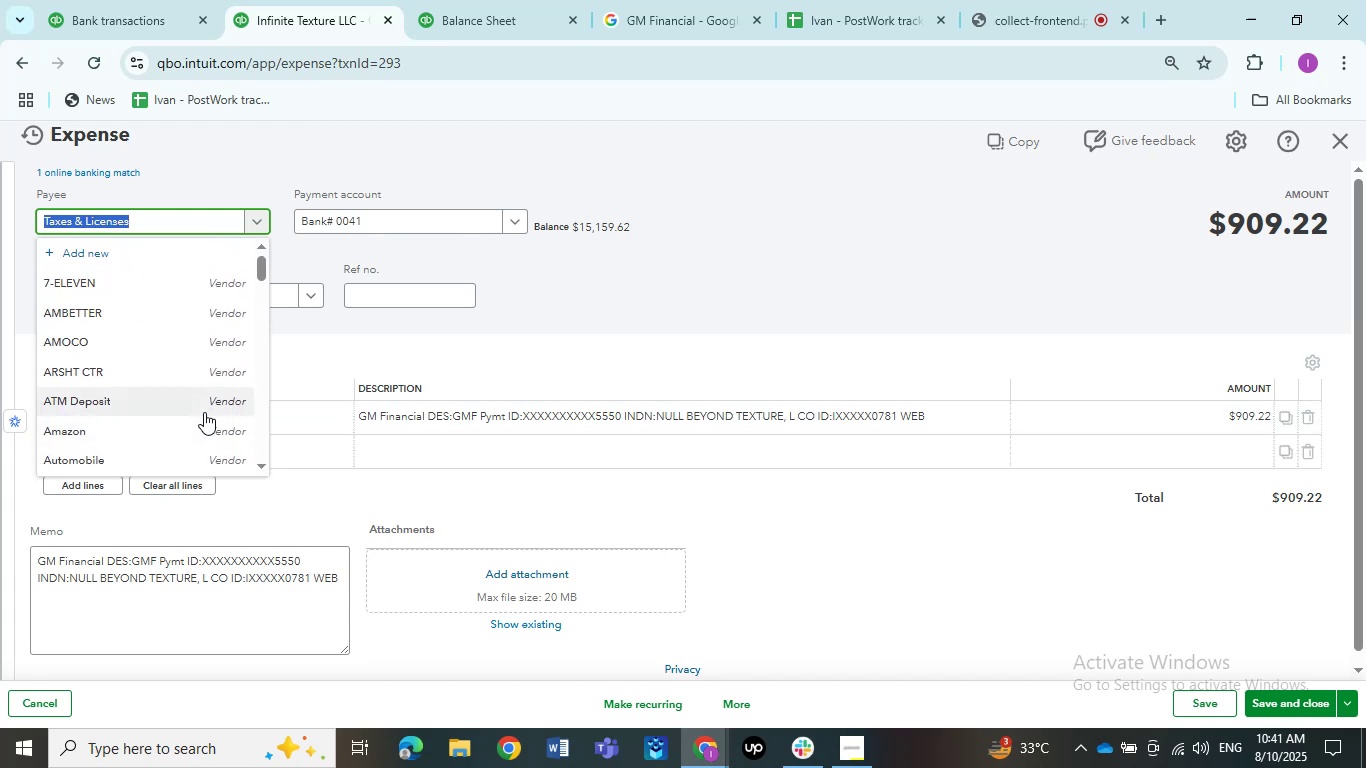 
scroll: coordinate [204, 412], scroll_direction: down, amount: 5.0
 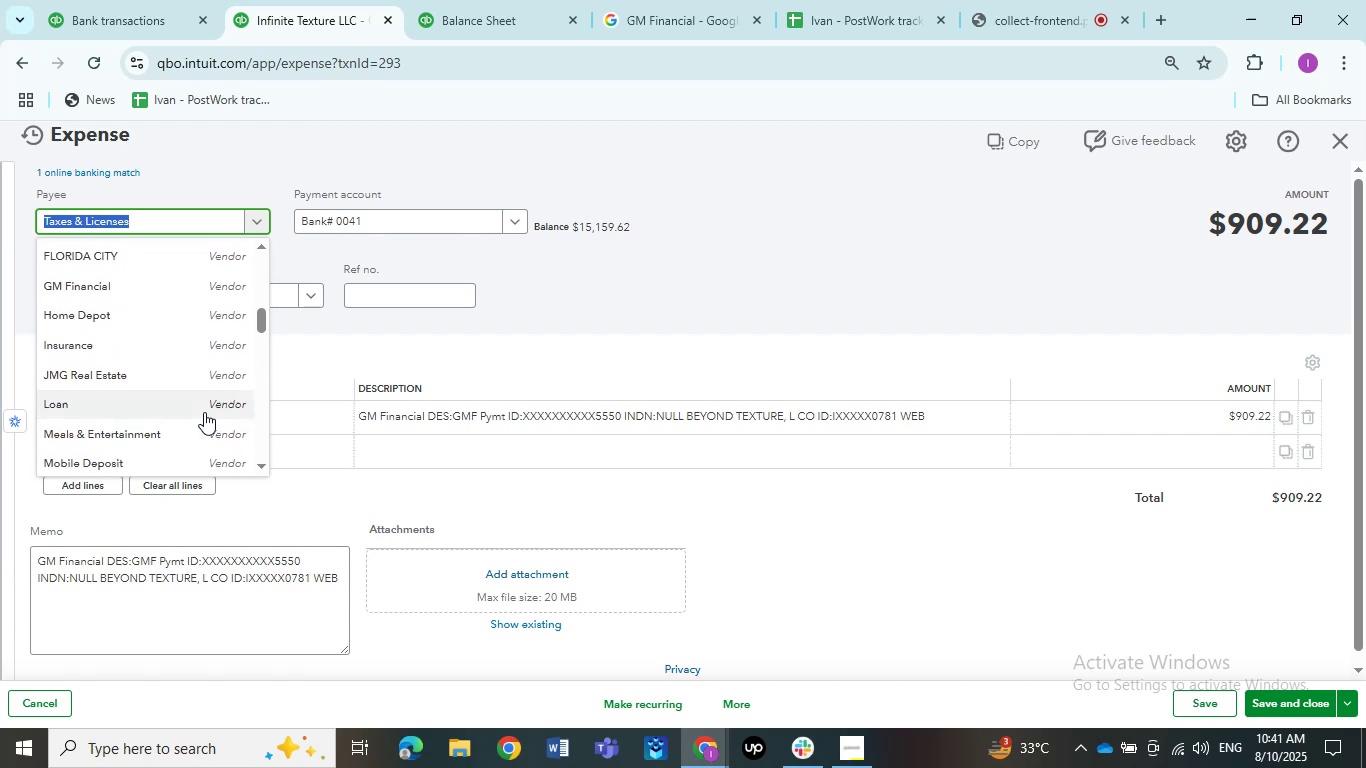 
scroll: coordinate [170, 365], scroll_direction: none, amount: 0.0
 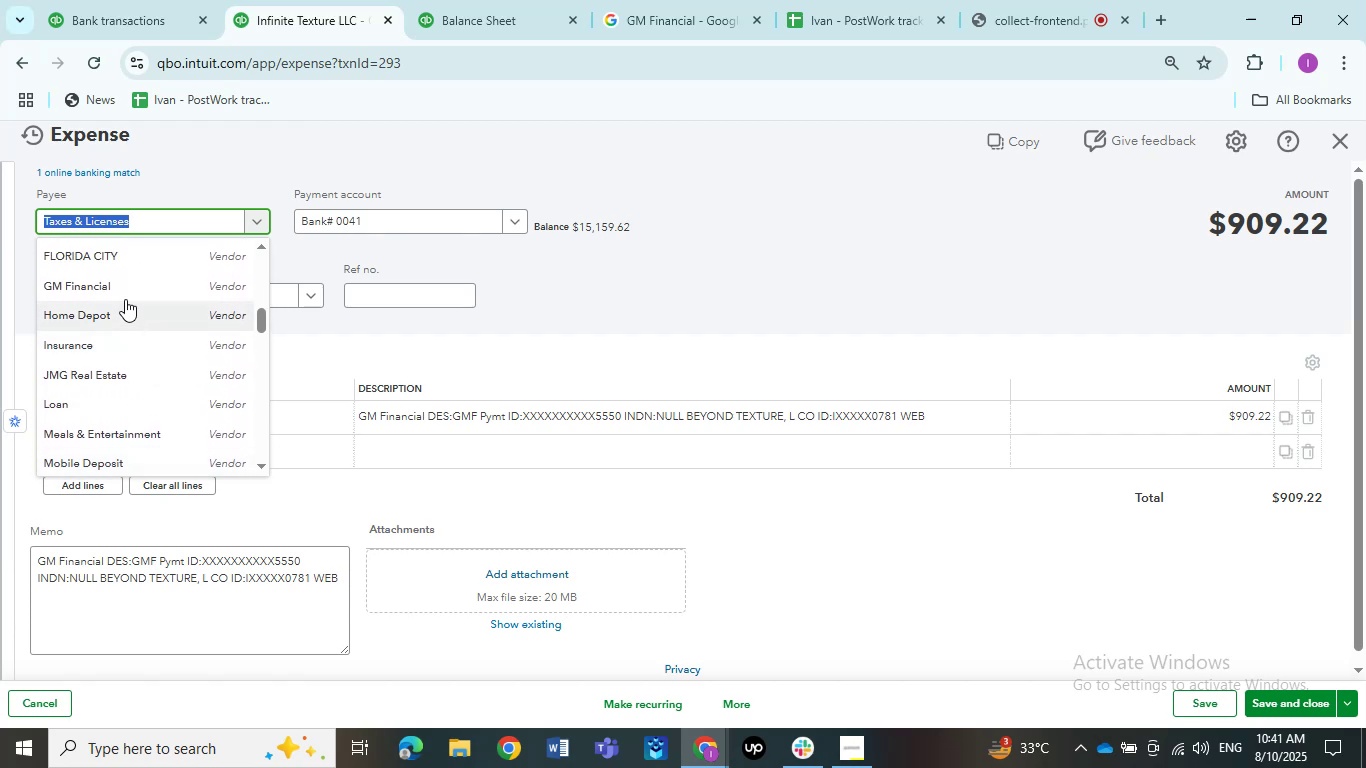 
left_click([124, 284])
 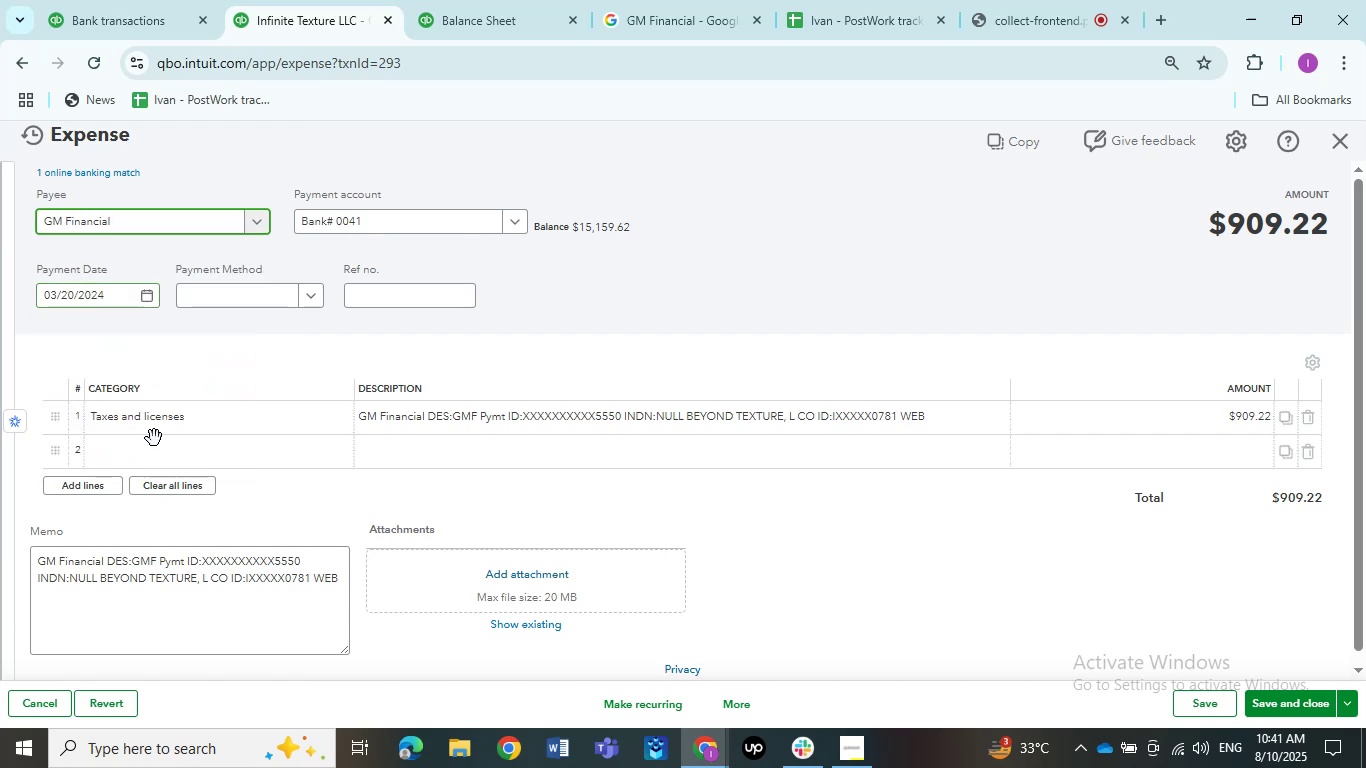 
left_click([159, 424])
 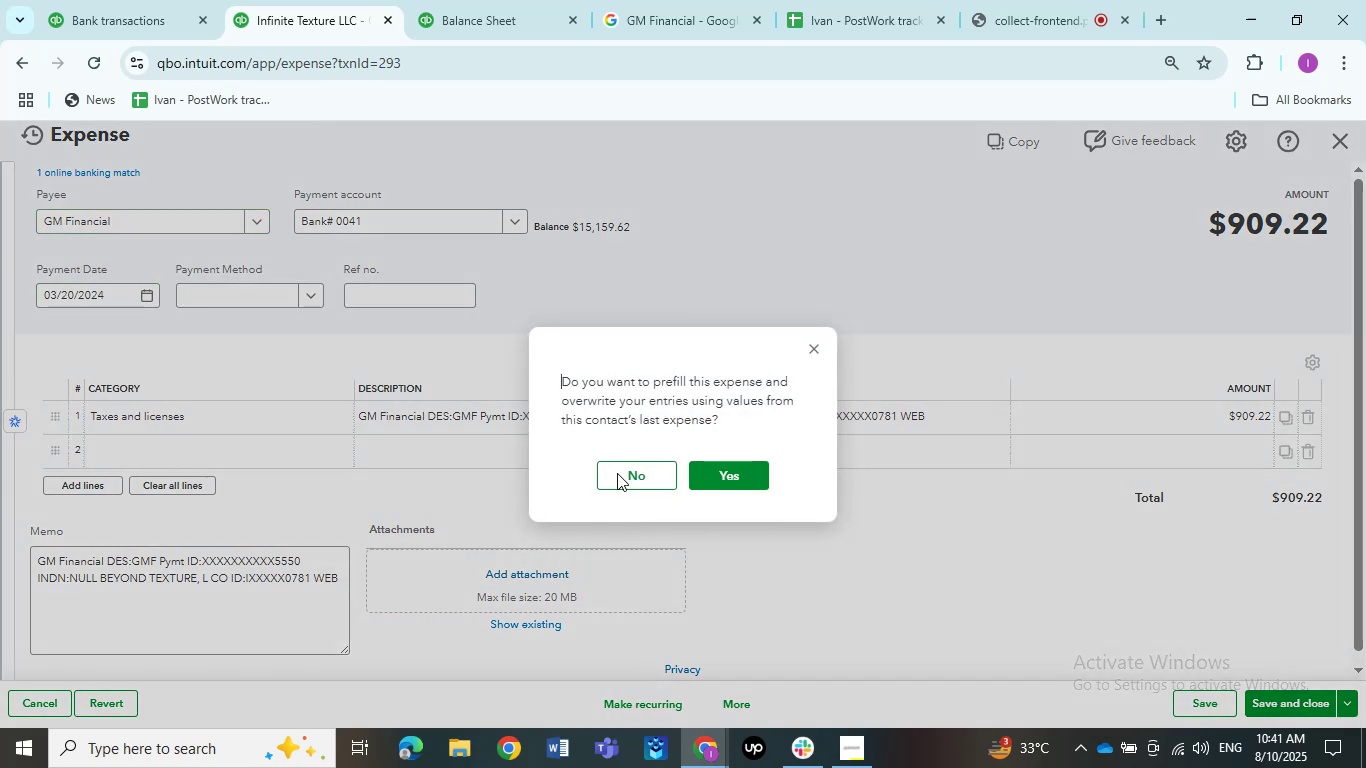 
left_click([617, 473])
 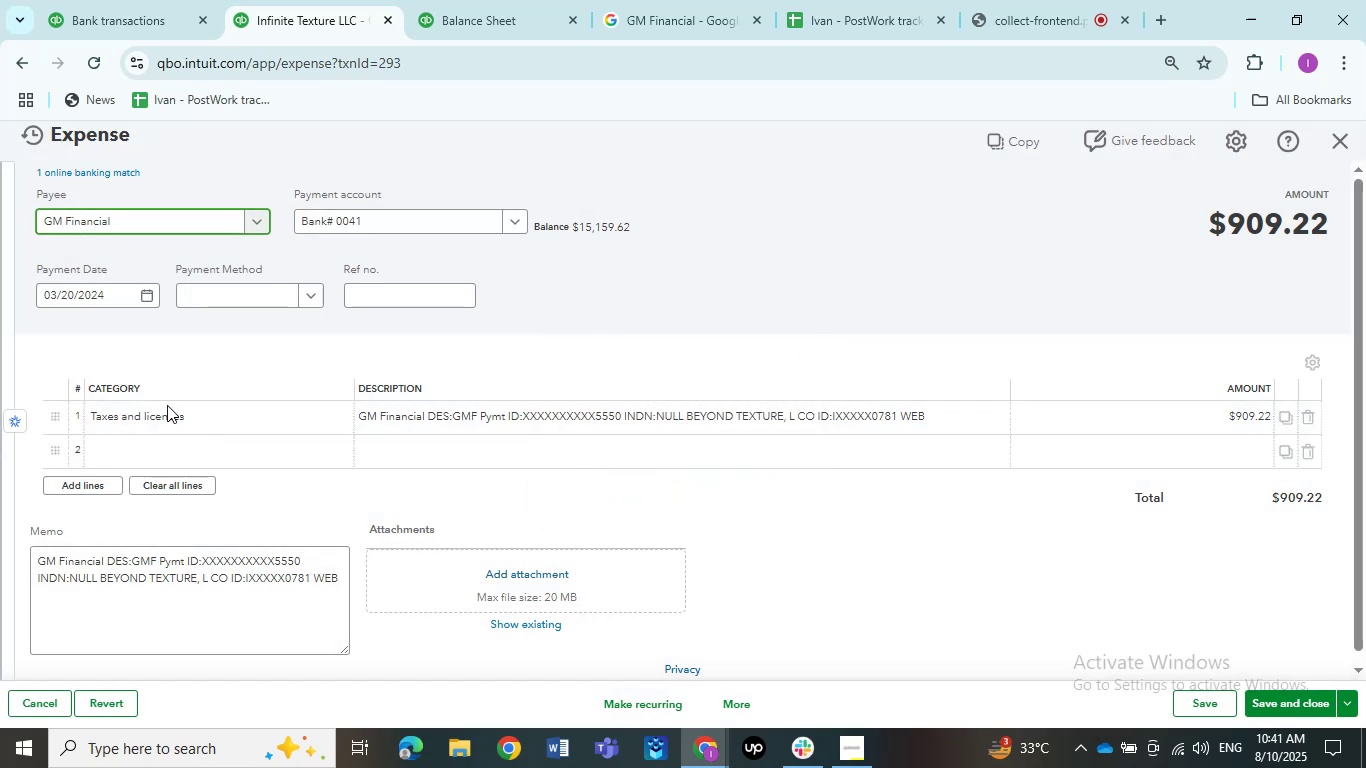 
left_click([167, 414])
 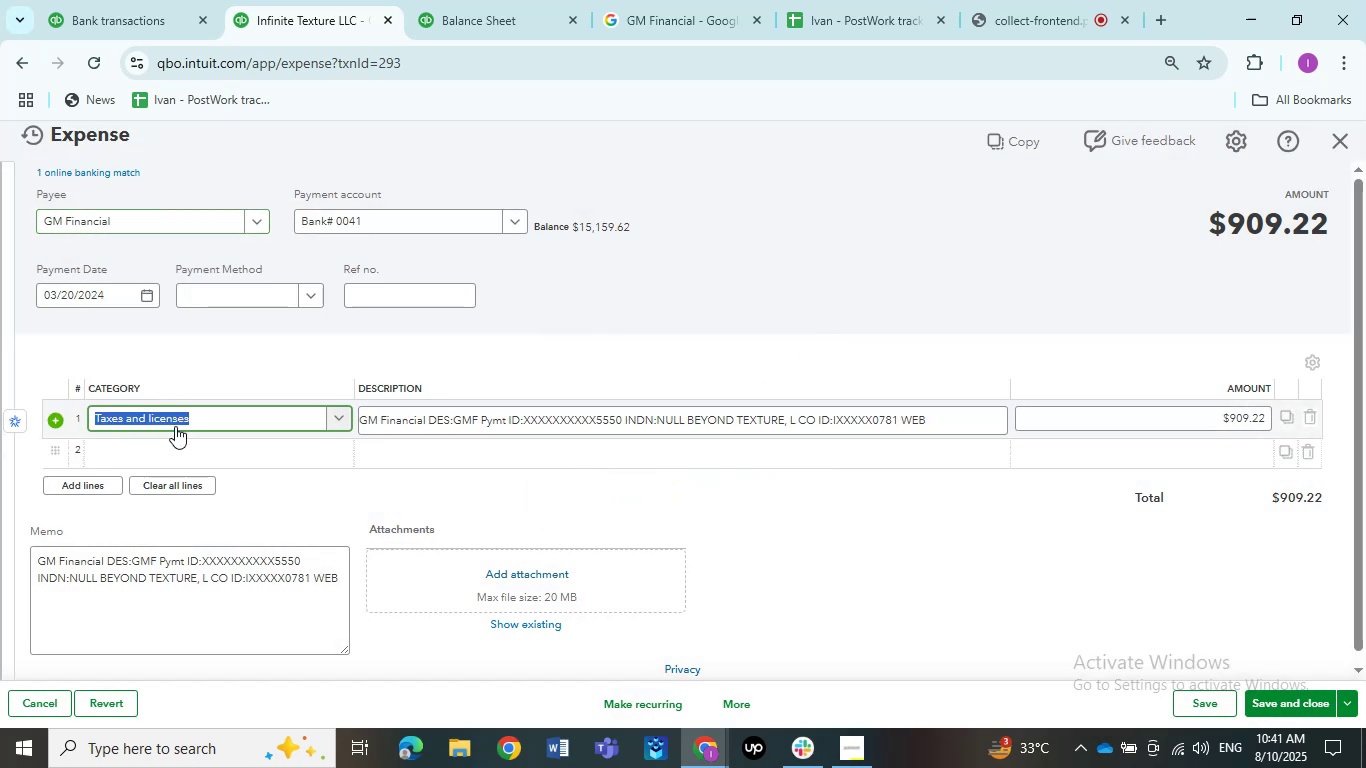 
left_click([175, 426])
 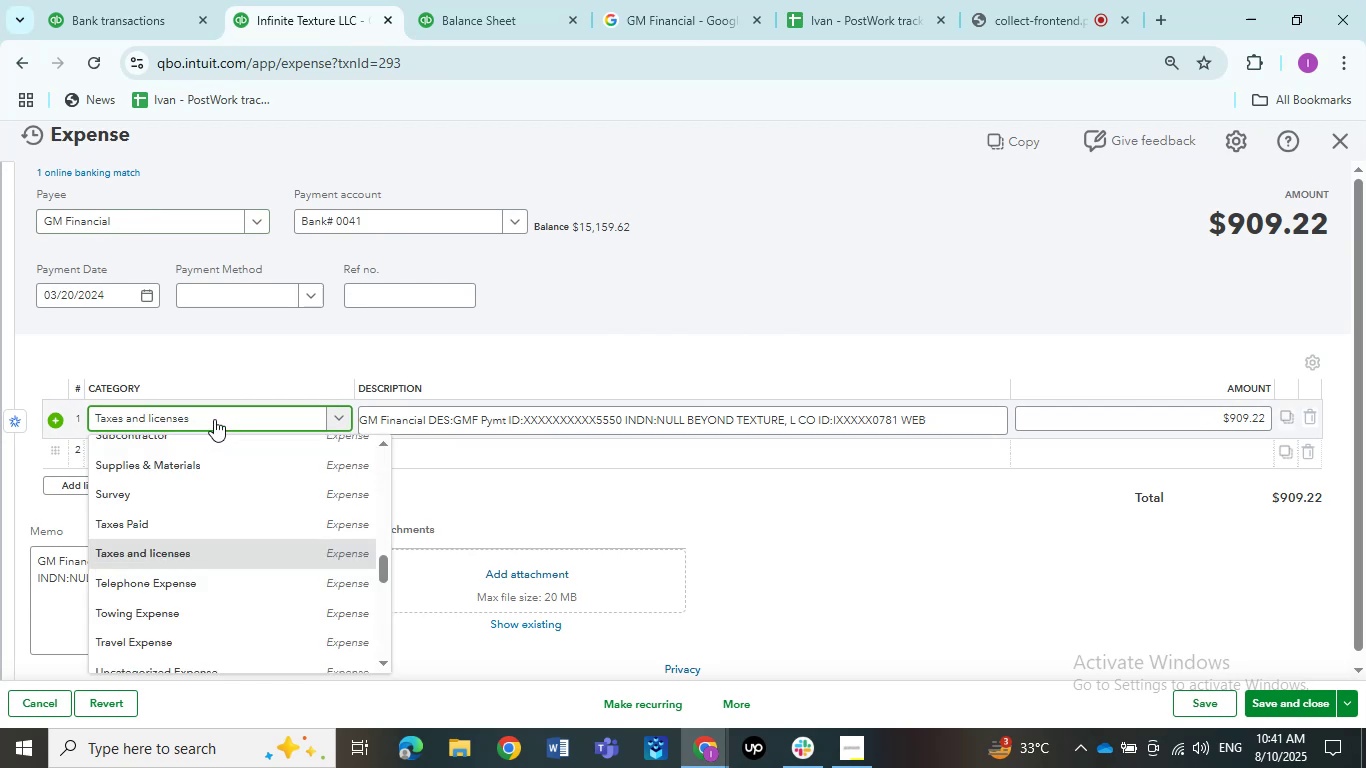 
scroll: coordinate [220, 469], scroll_direction: up, amount: 10.0
 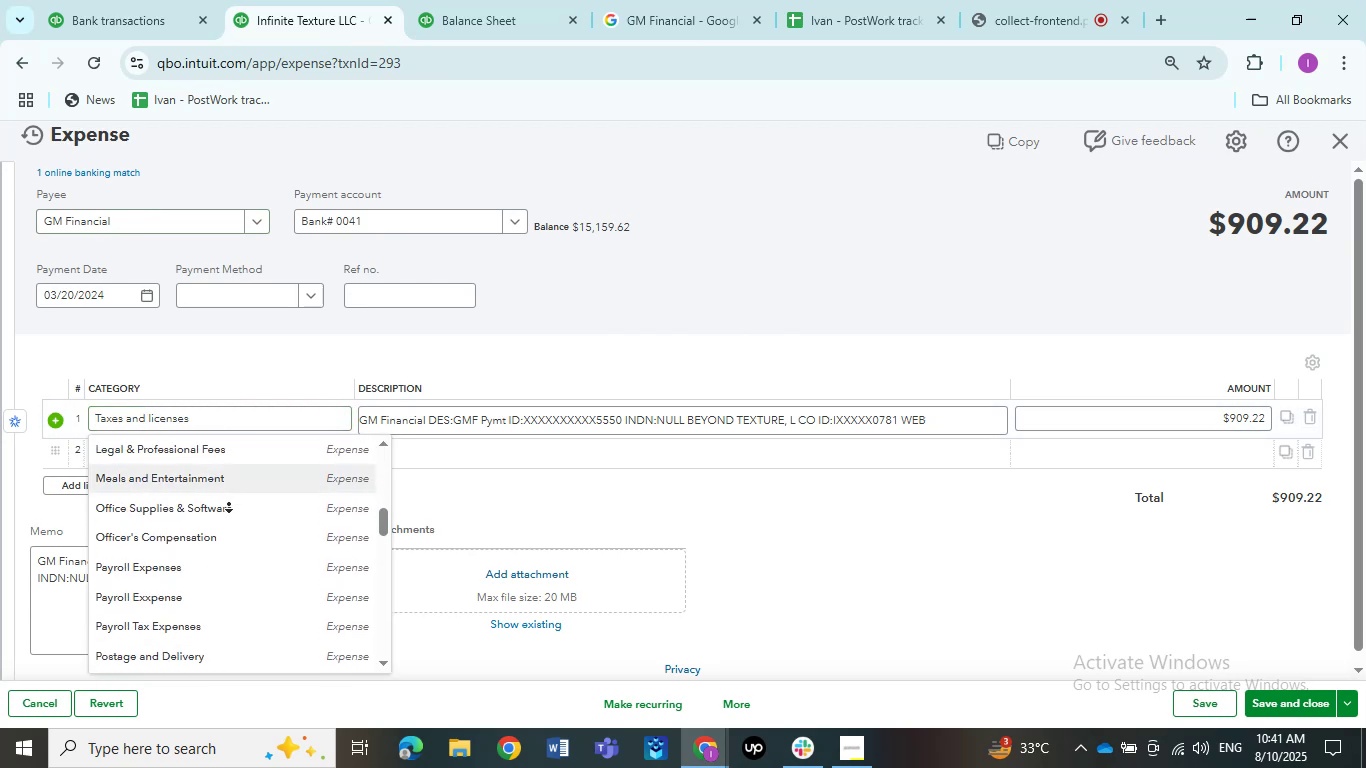 
middle_click([221, 468])
 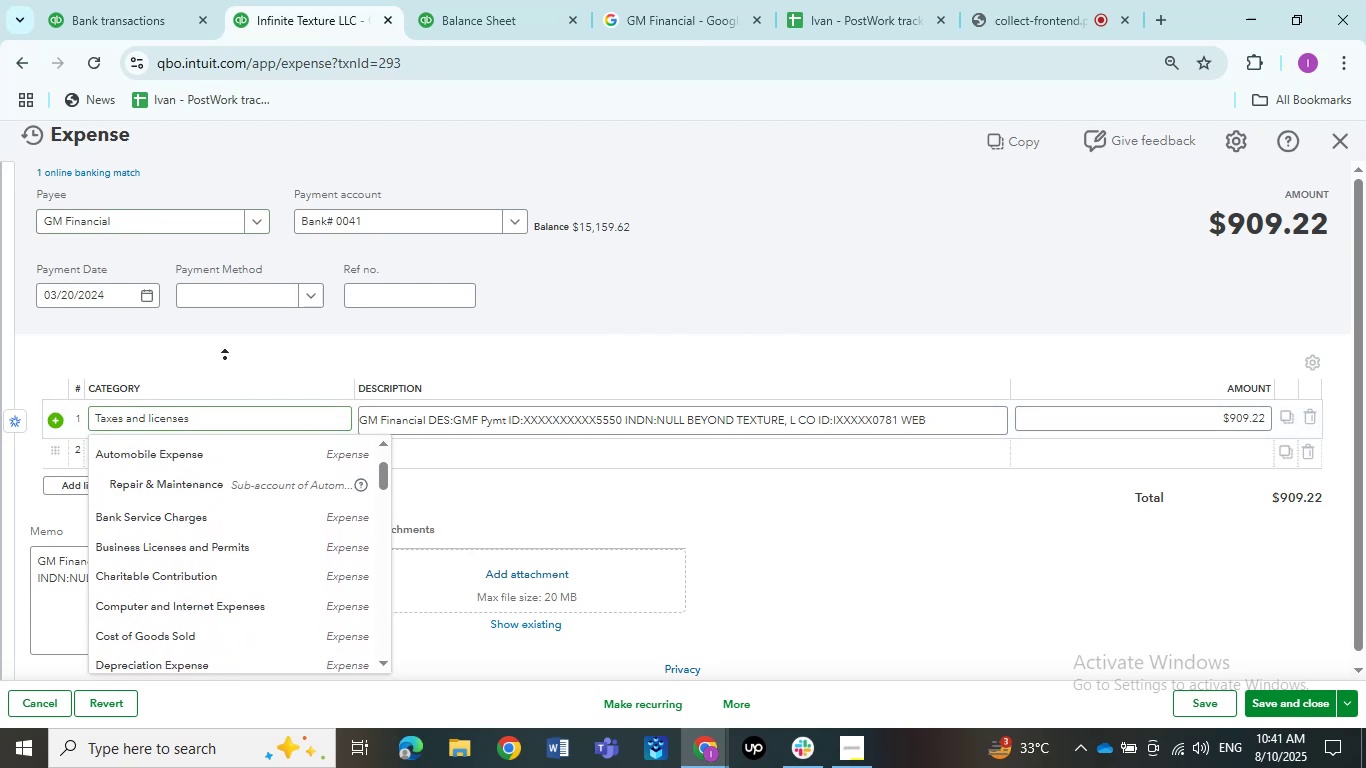 
left_click([225, 358])
 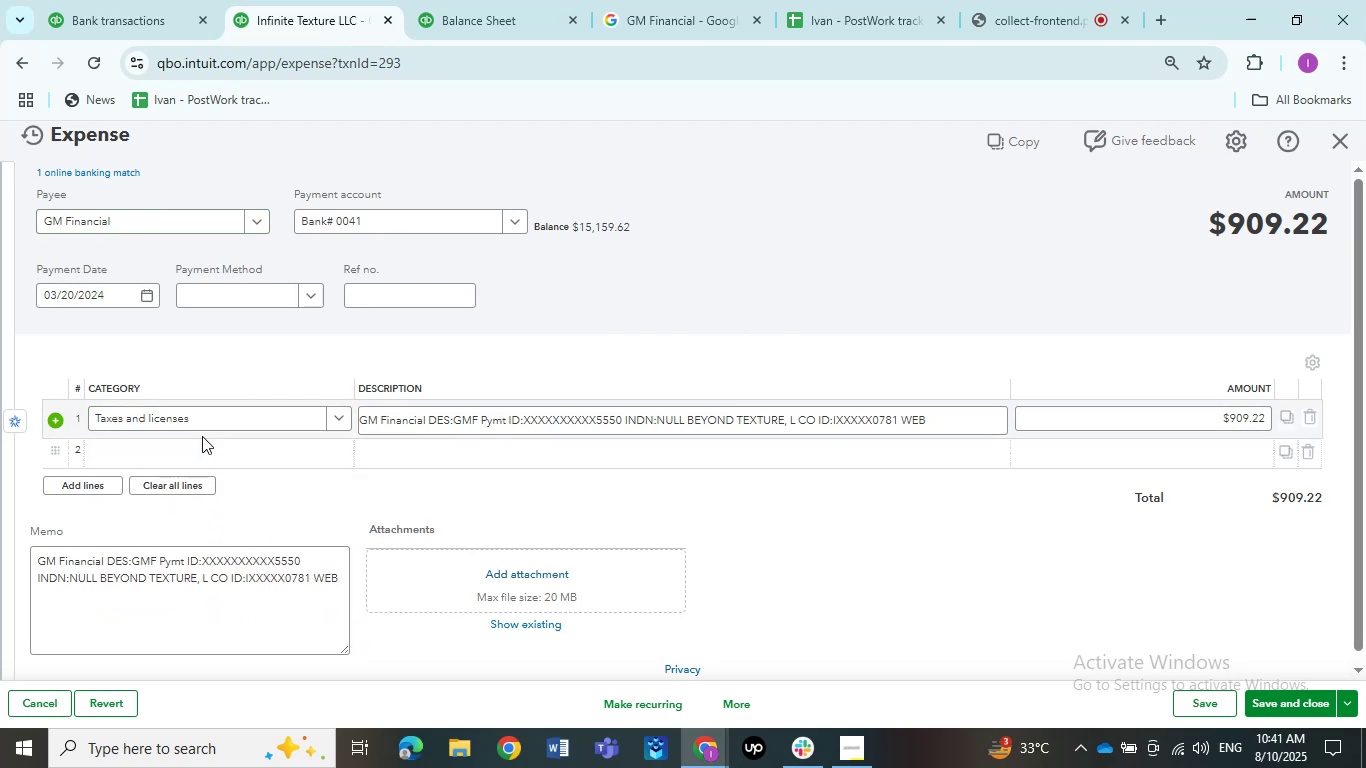 
left_click([200, 428])
 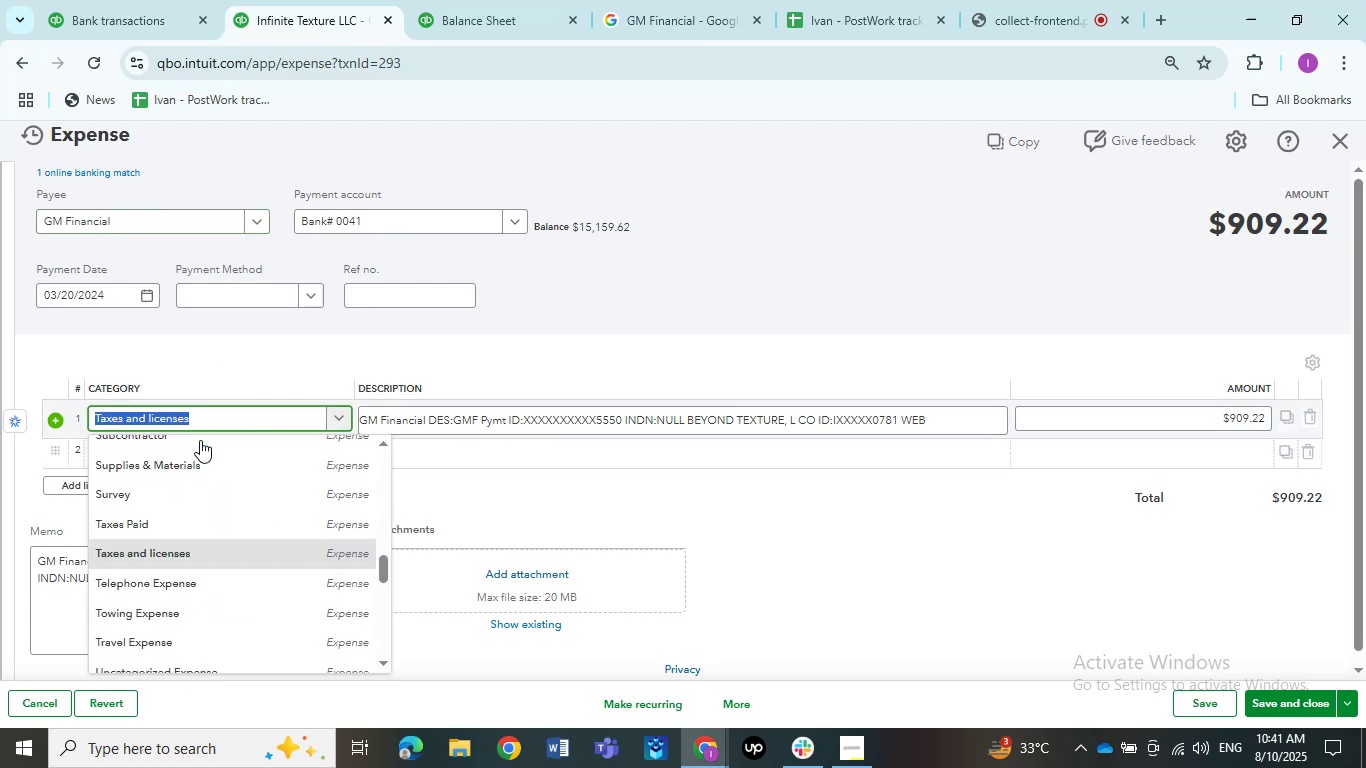 
scroll: coordinate [205, 483], scroll_direction: up, amount: 19.0
 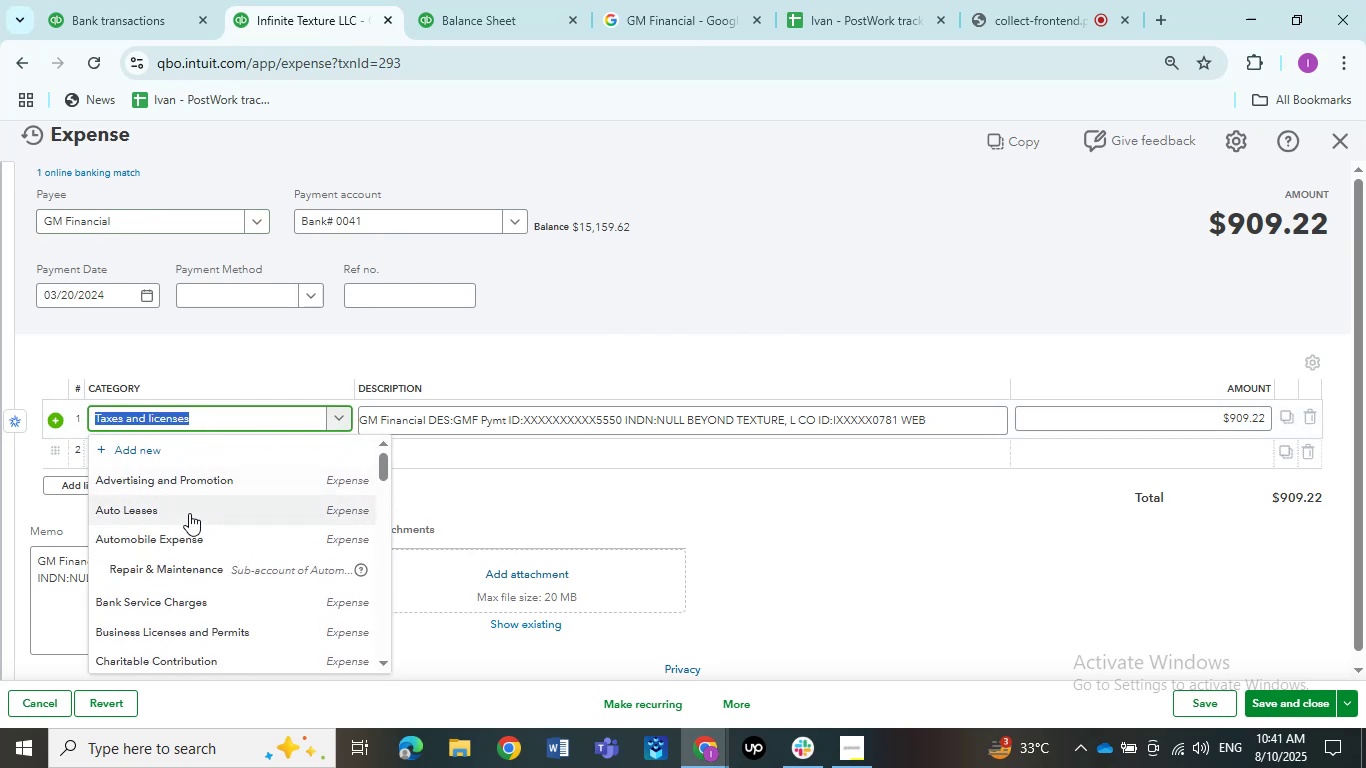 
left_click([189, 513])
 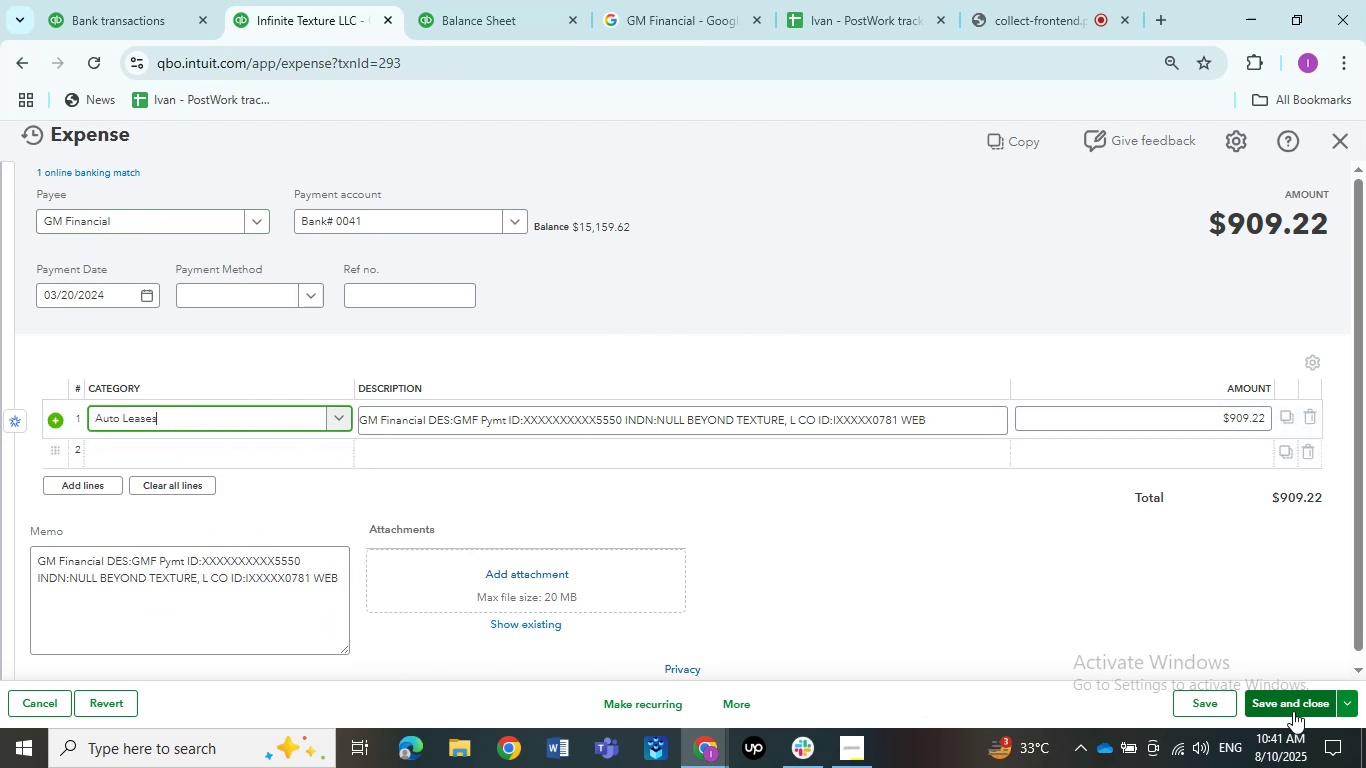 
left_click([1293, 710])
 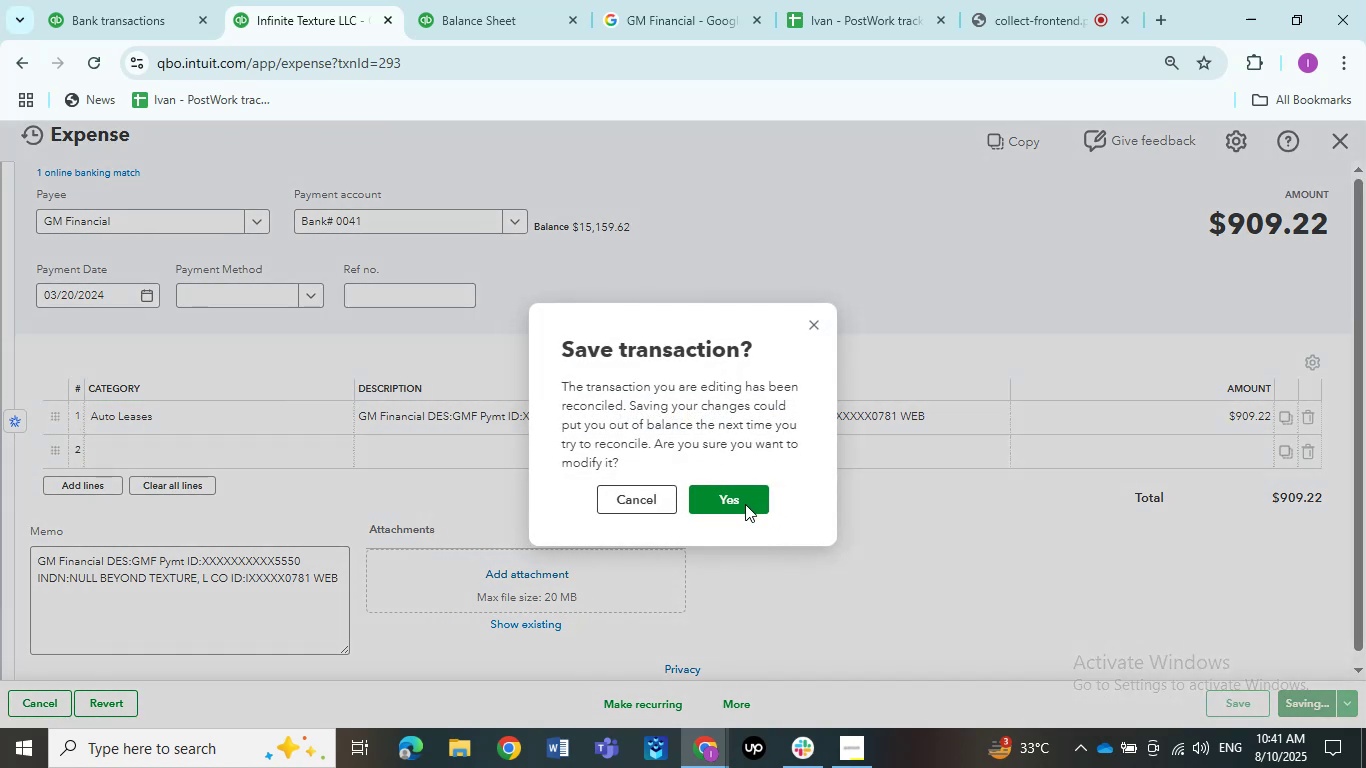 
left_click([745, 504])
 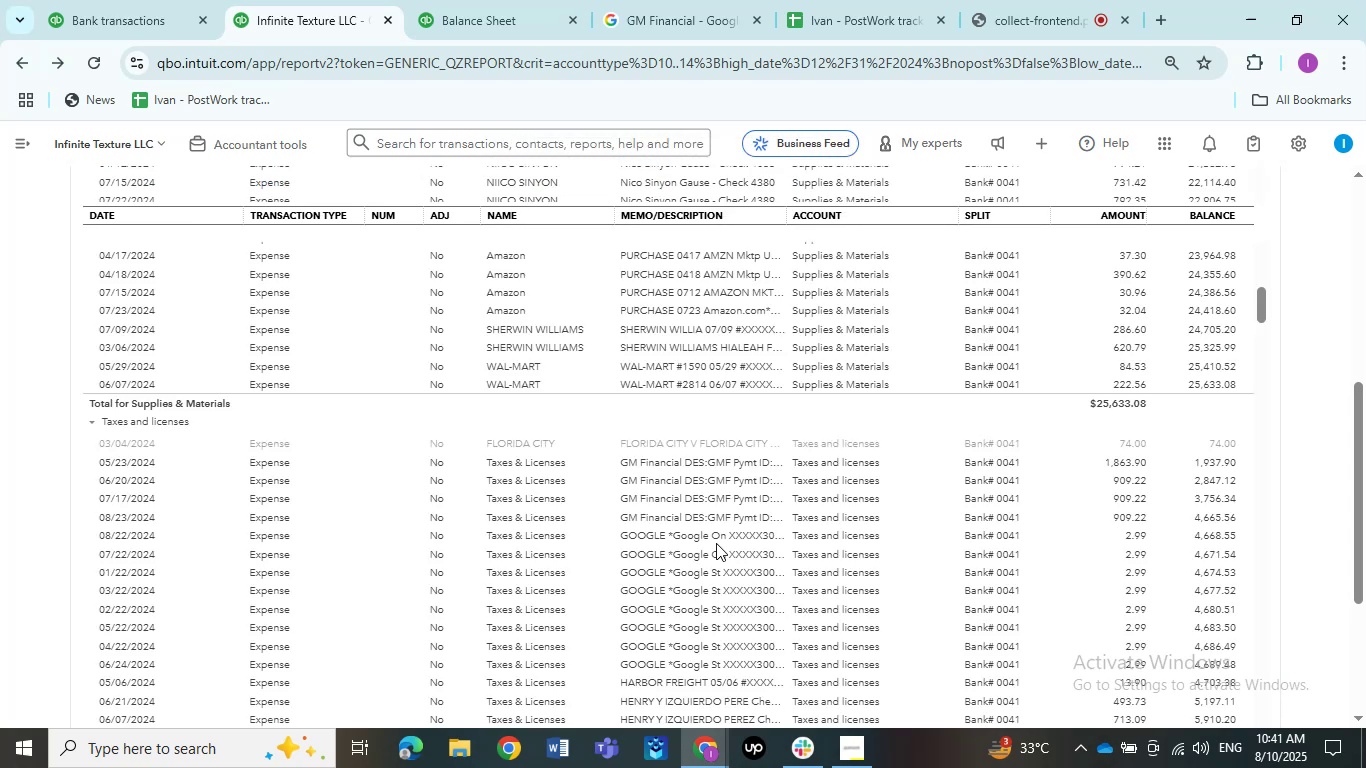 
wait(17.44)
 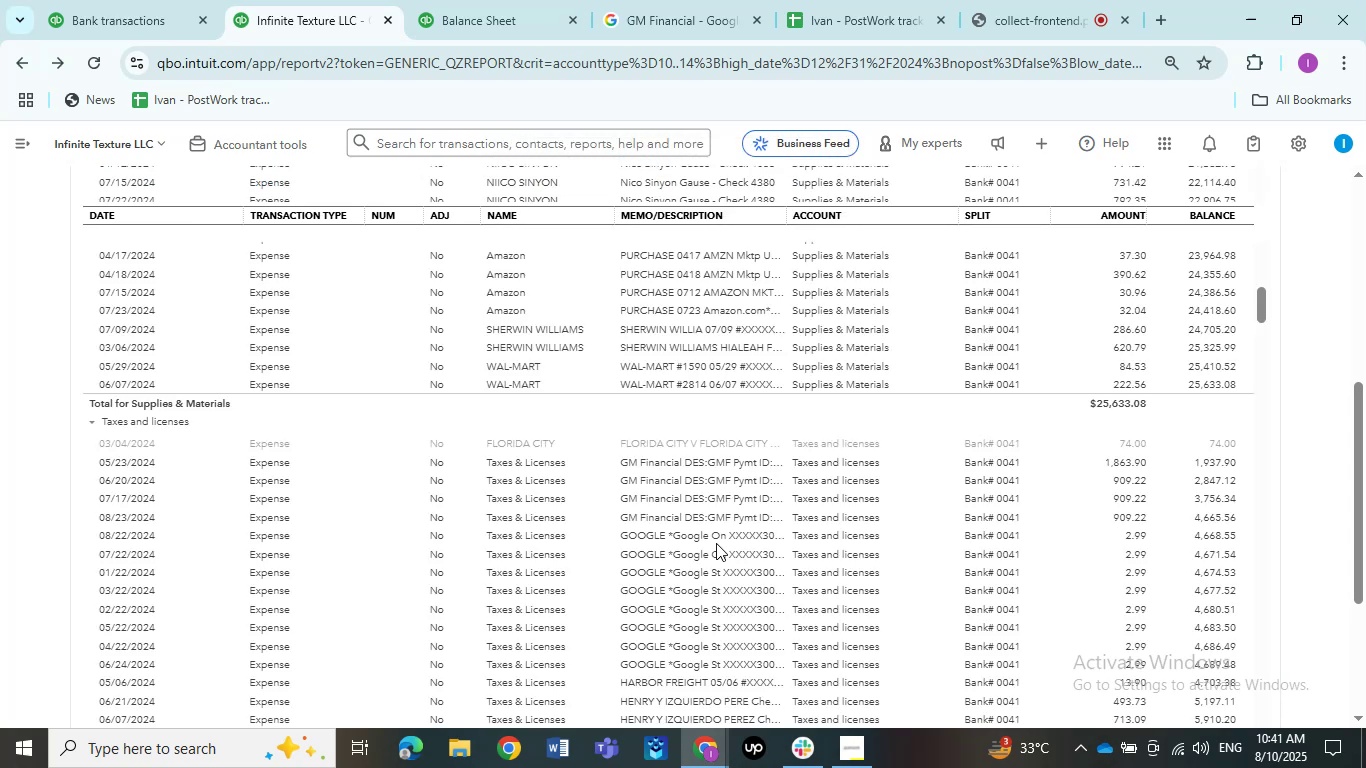 
left_click([636, 459])
 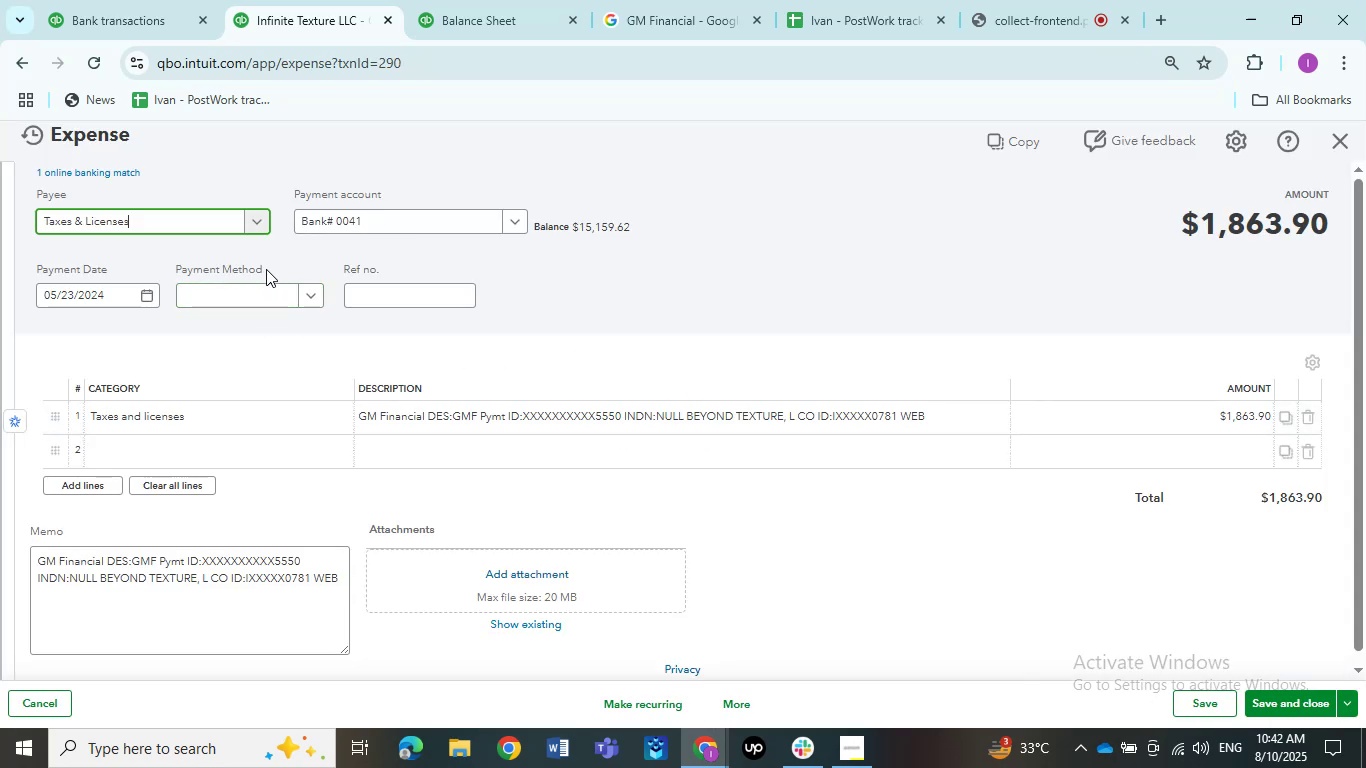 
wait(11.05)
 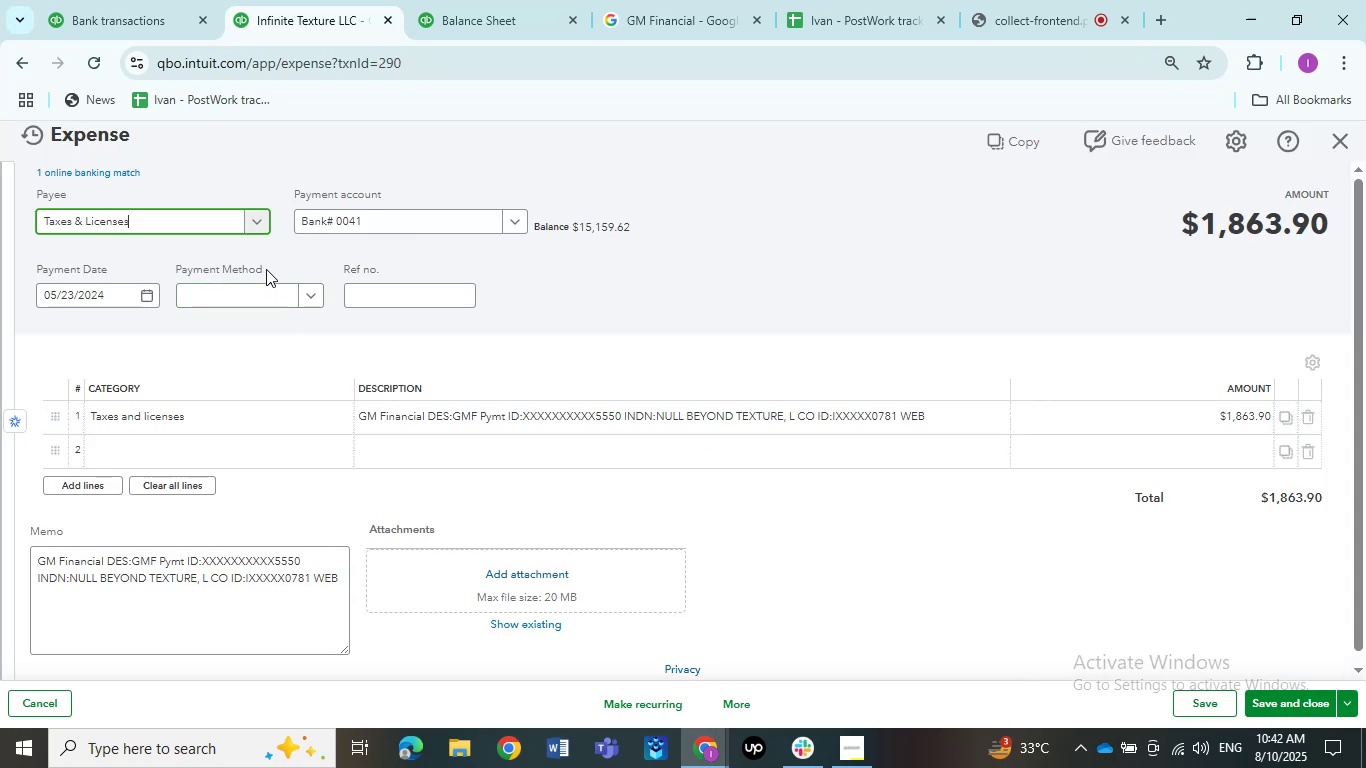 
scroll: coordinate [130, 381], scroll_direction: up, amount: 11.0
 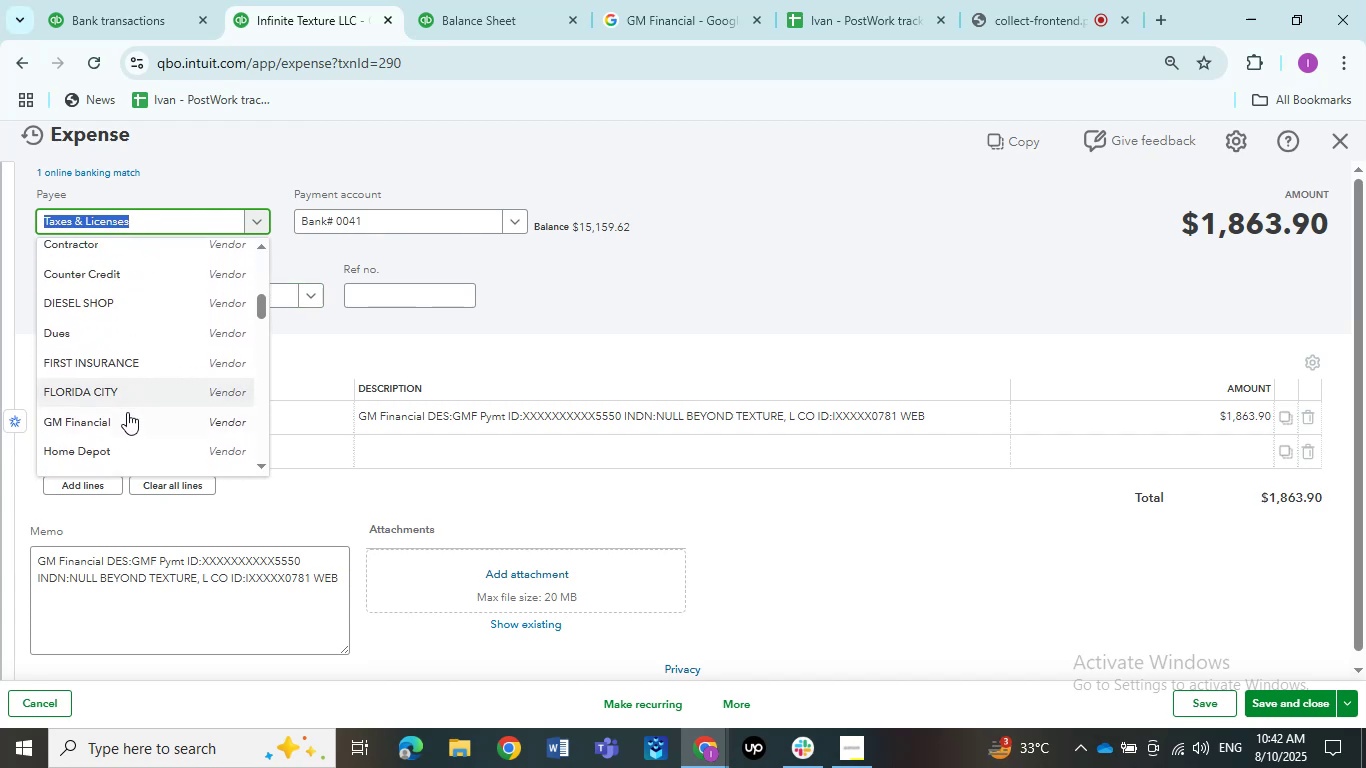 
left_click([126, 418])
 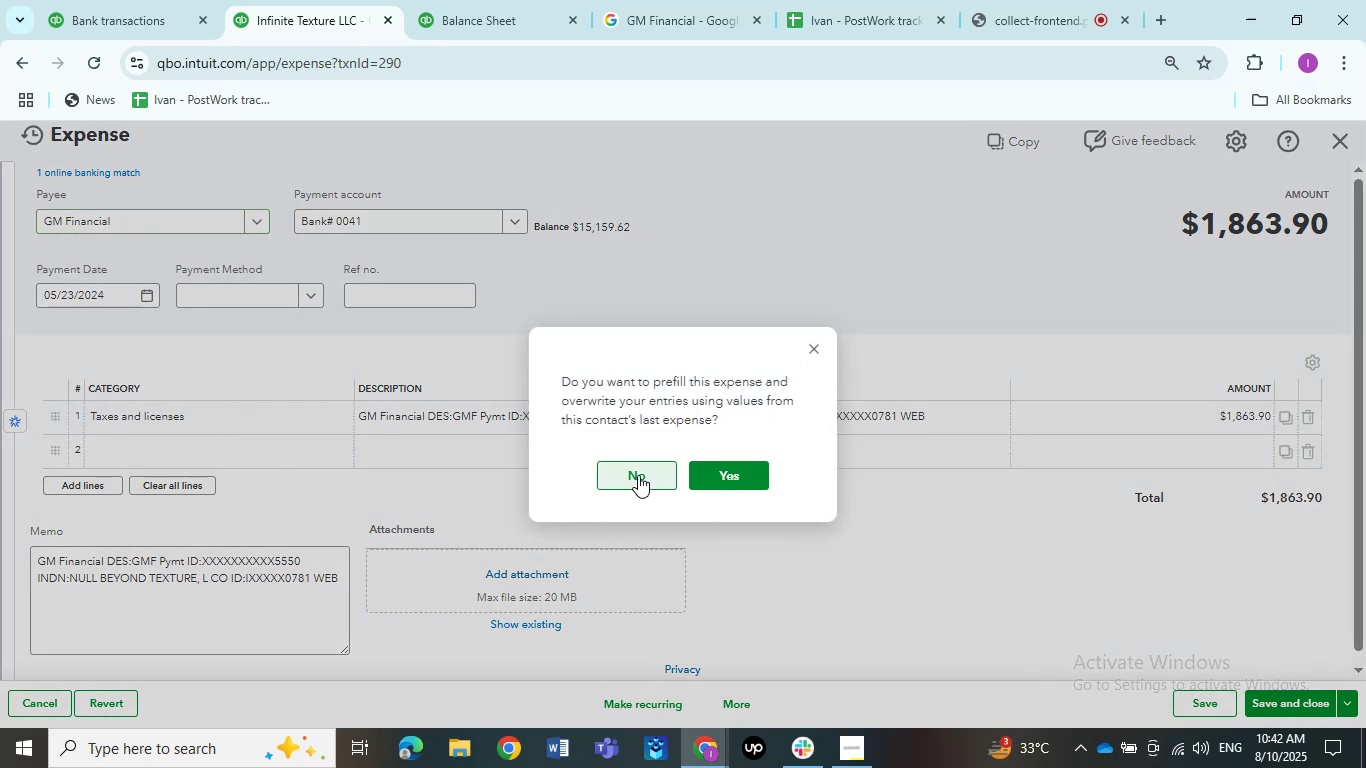 
left_click([638, 475])
 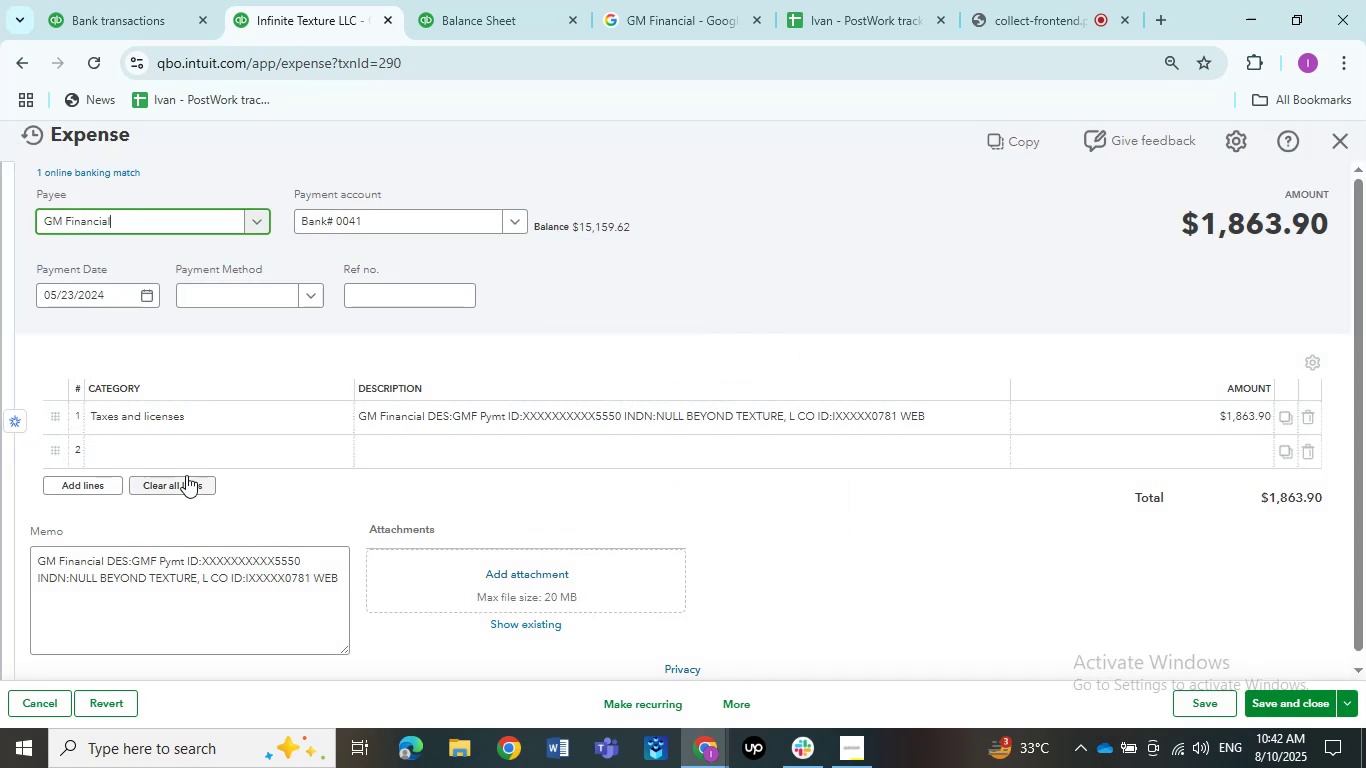 
left_click([828, 0])
 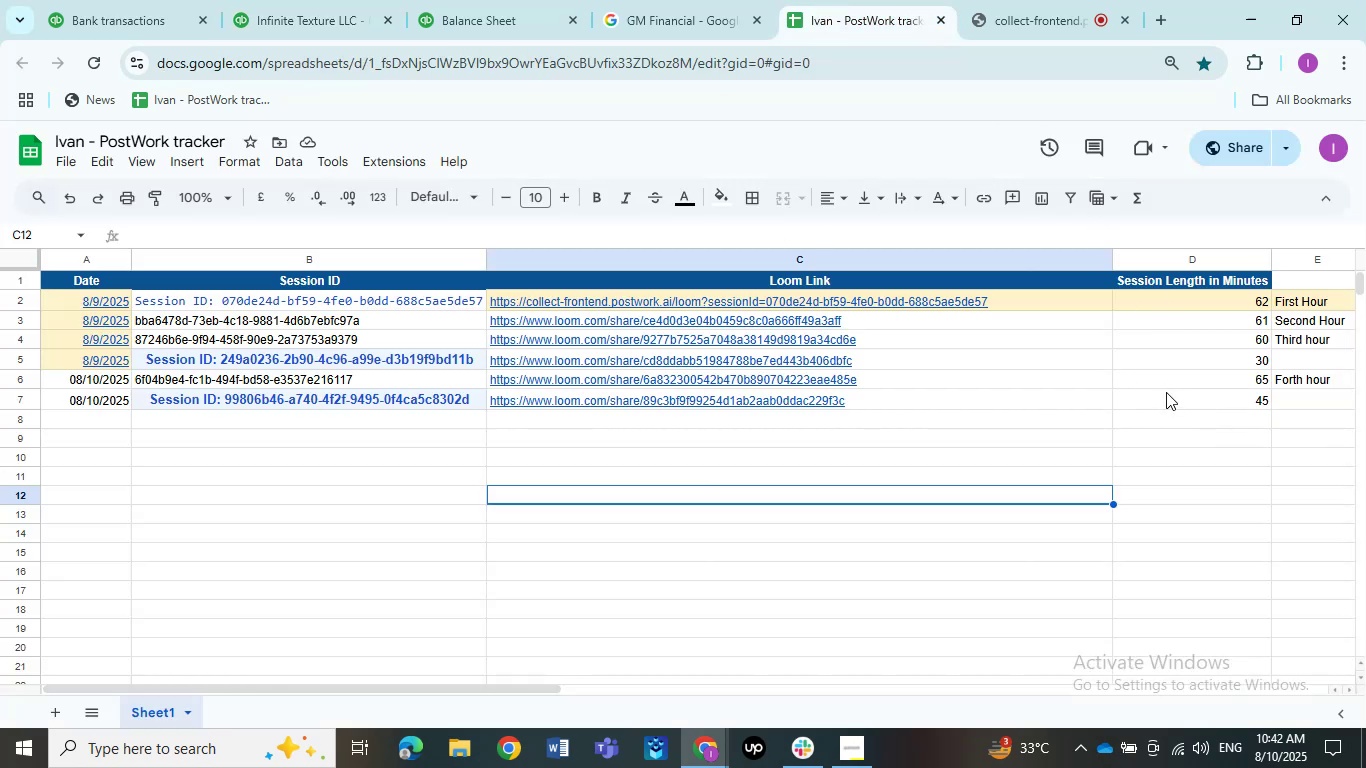 
wait(10.42)
 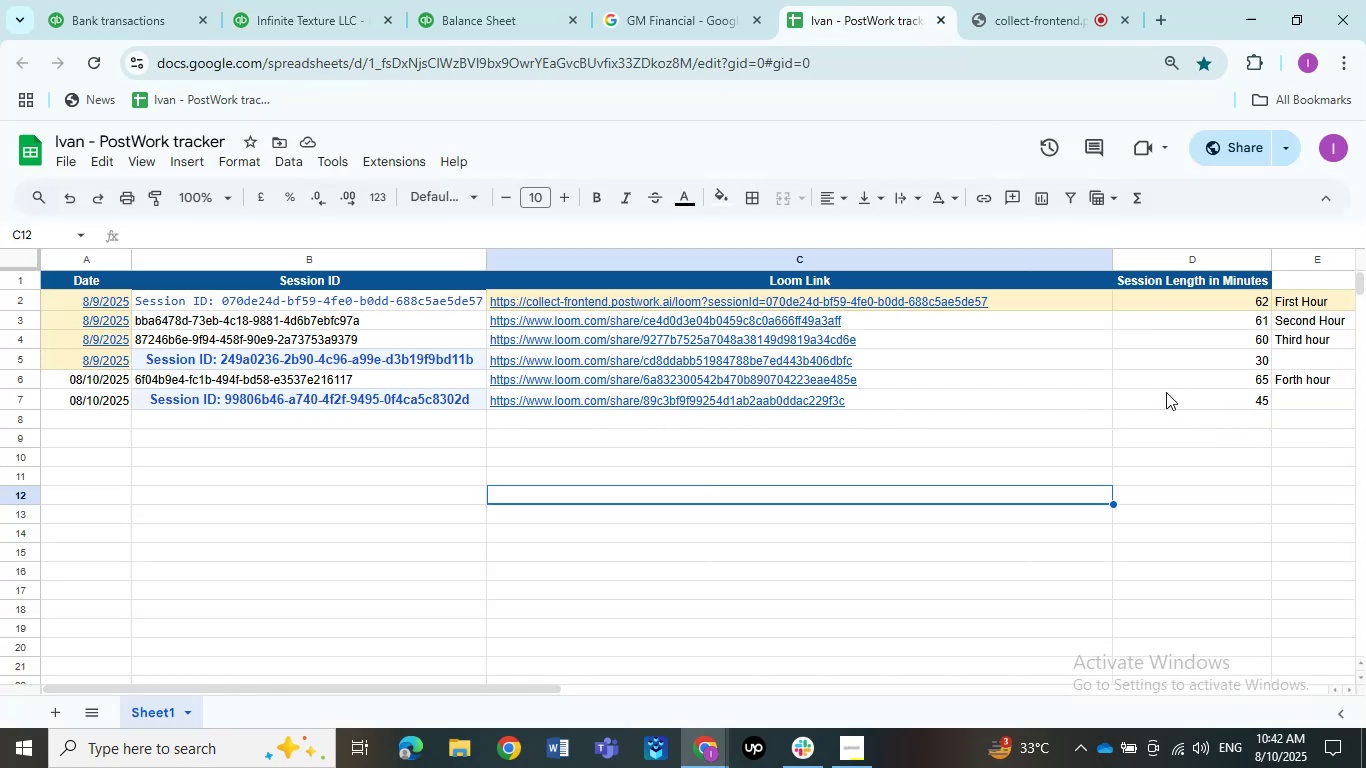 
left_click([290, 16])
 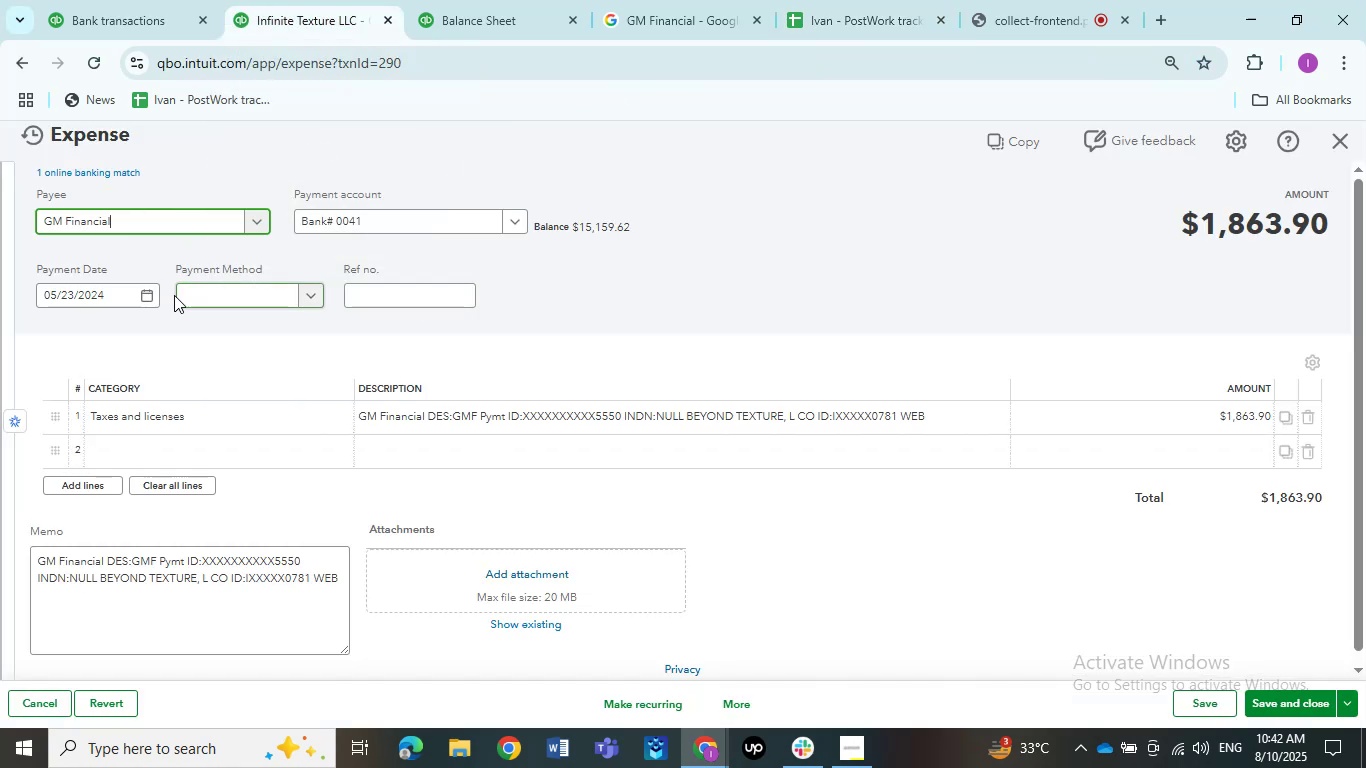 
left_click([102, 434])
 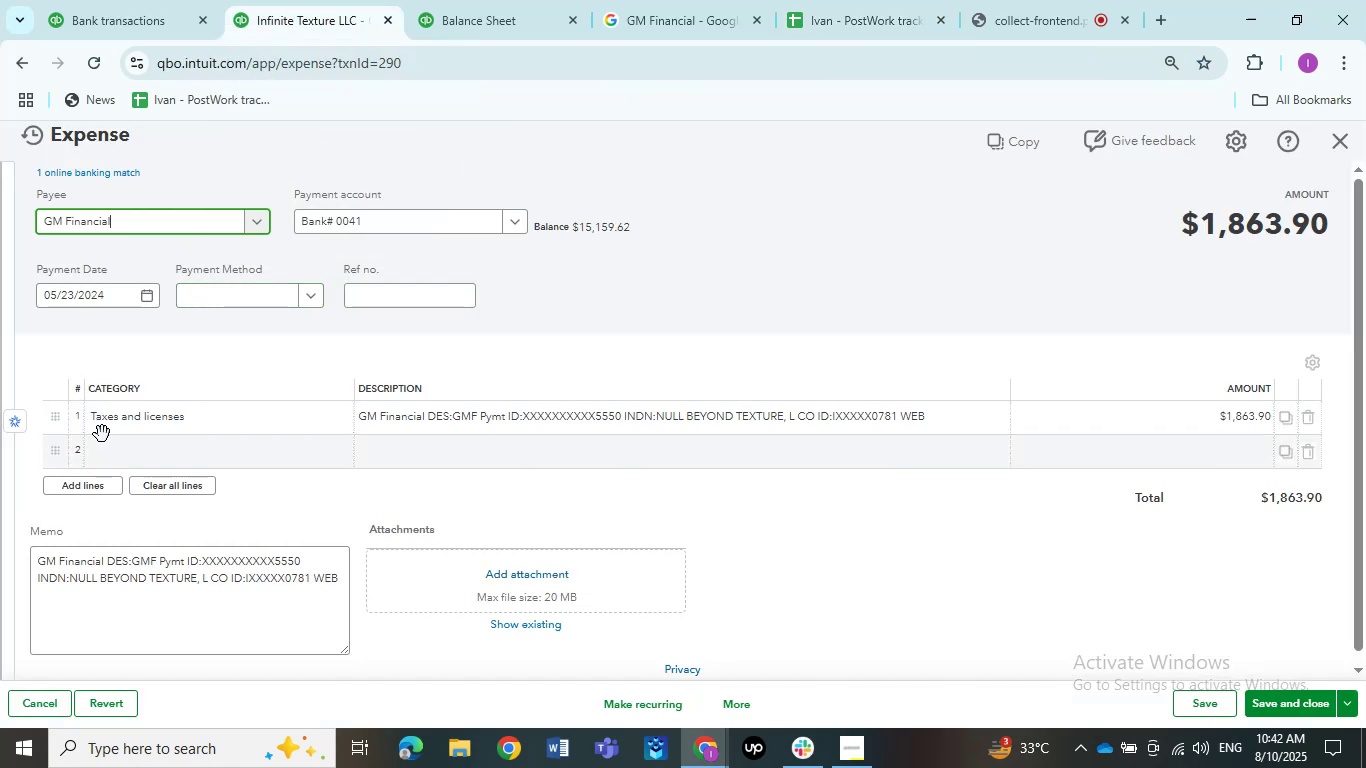 
mouse_move([127, 398])
 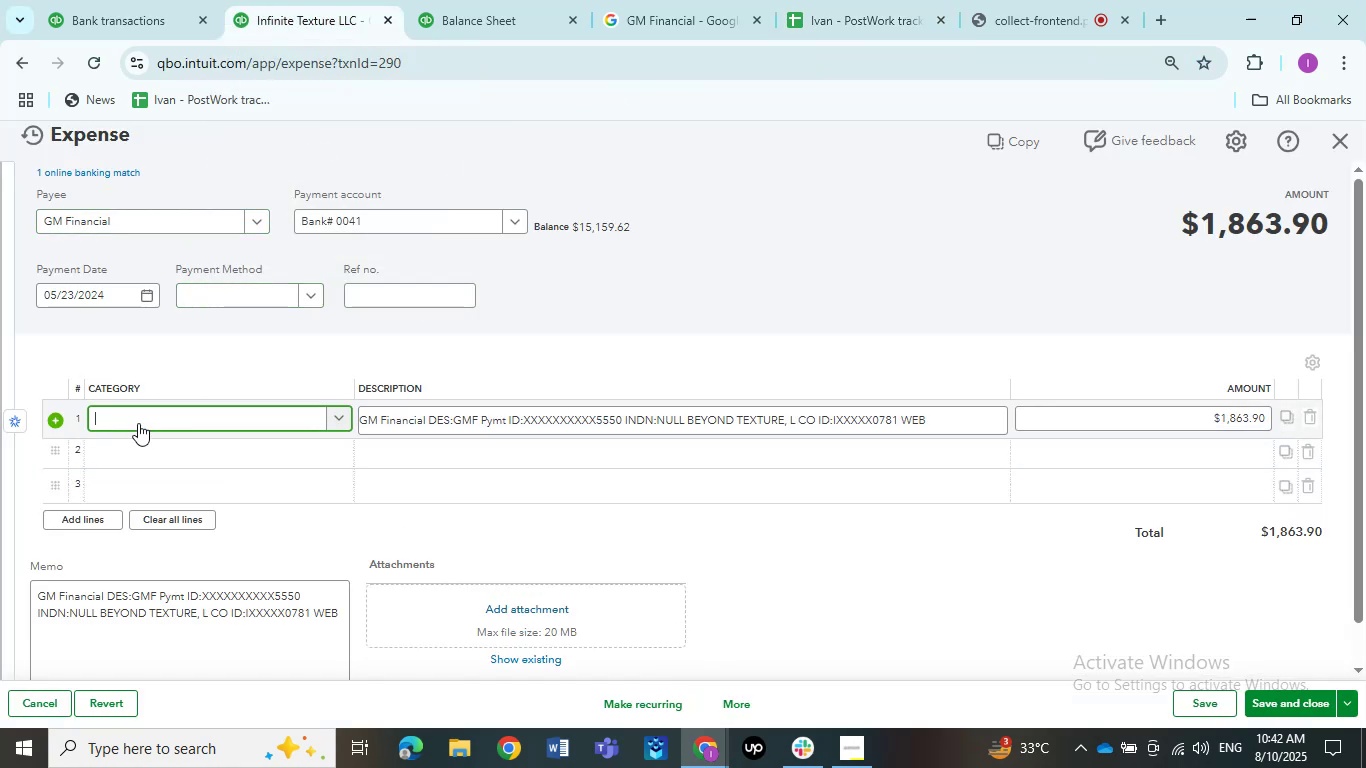 
left_click([138, 423])
 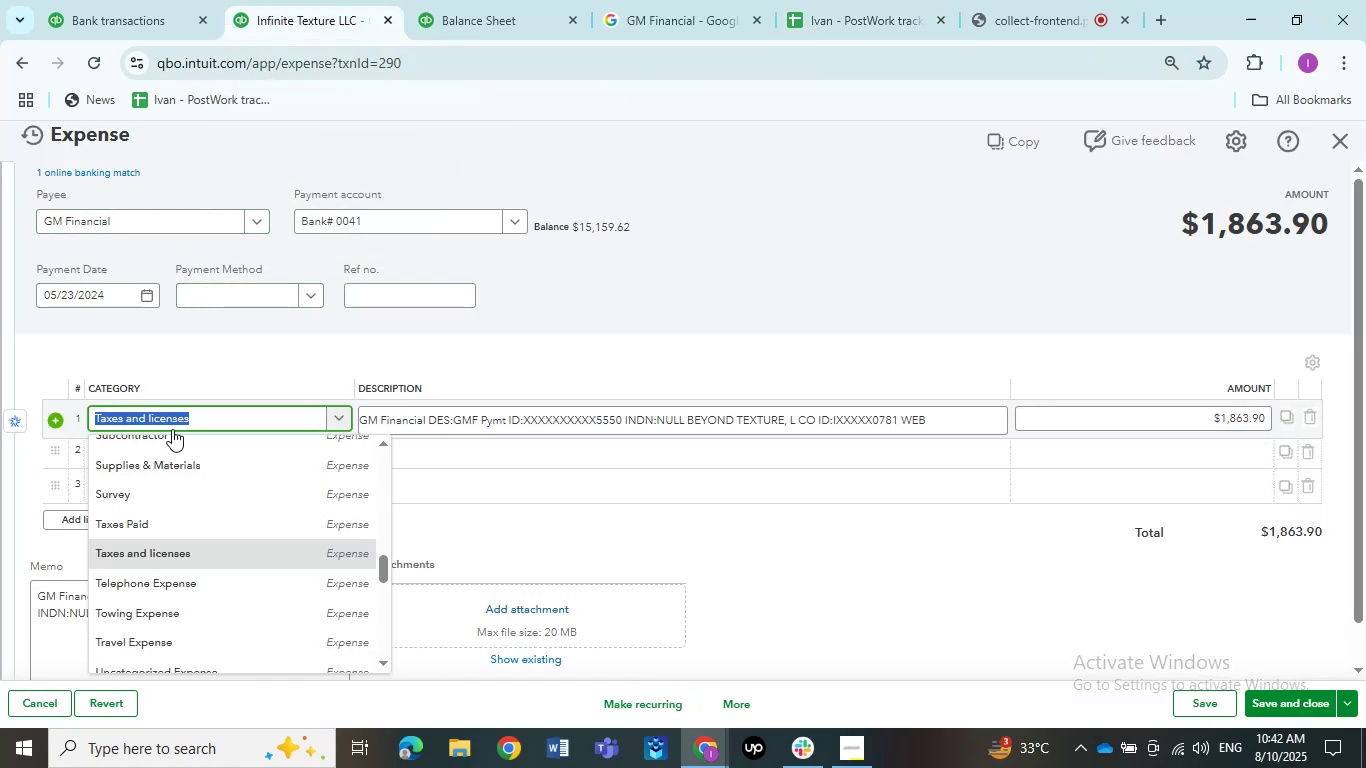 
scroll: coordinate [198, 452], scroll_direction: up, amount: 9.0
 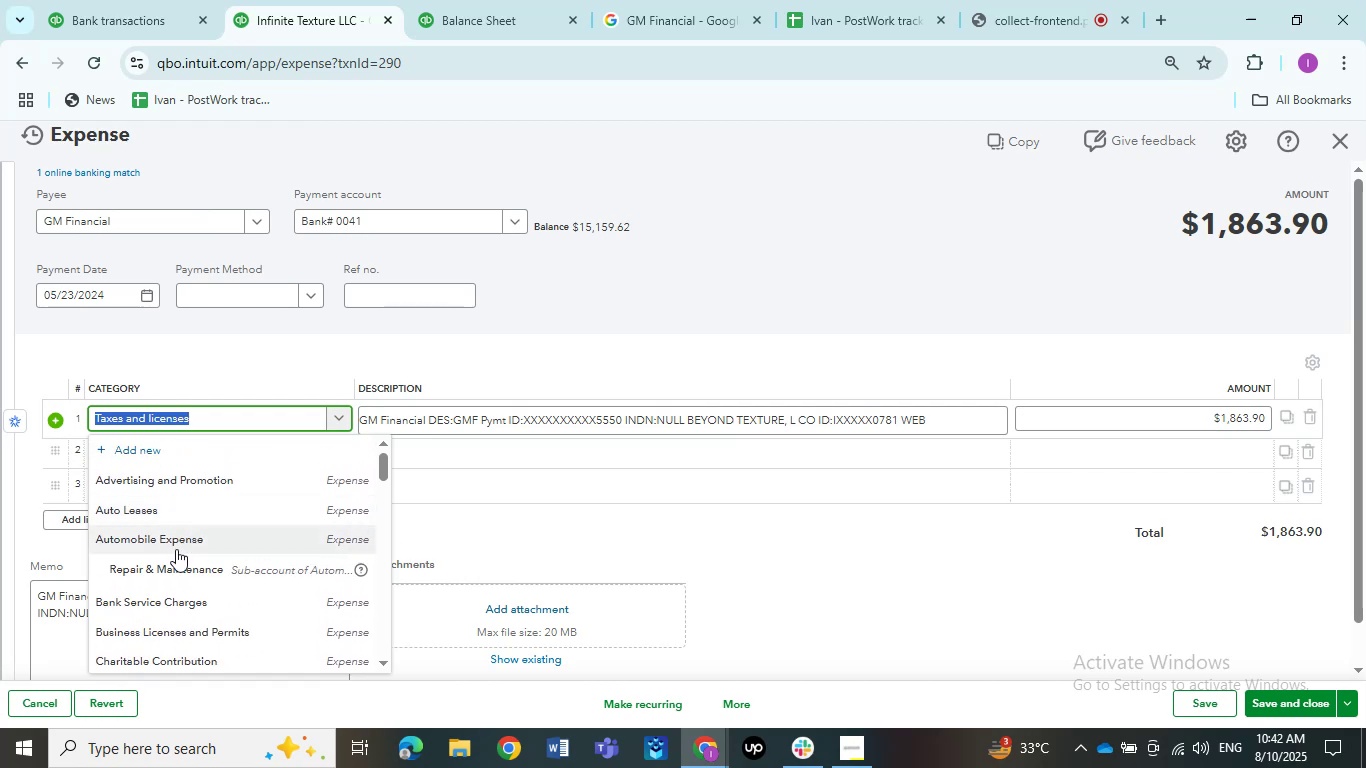 
wait(6.04)
 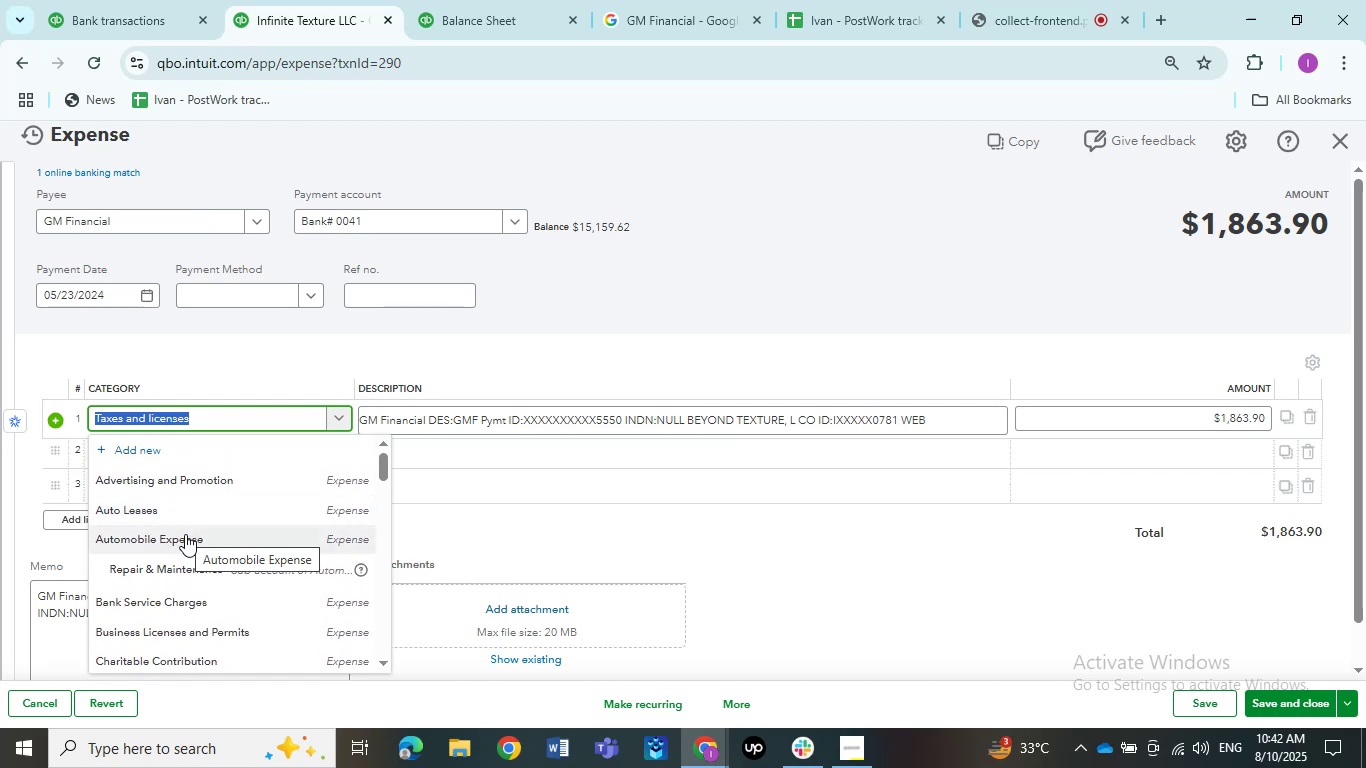 
left_click([185, 517])
 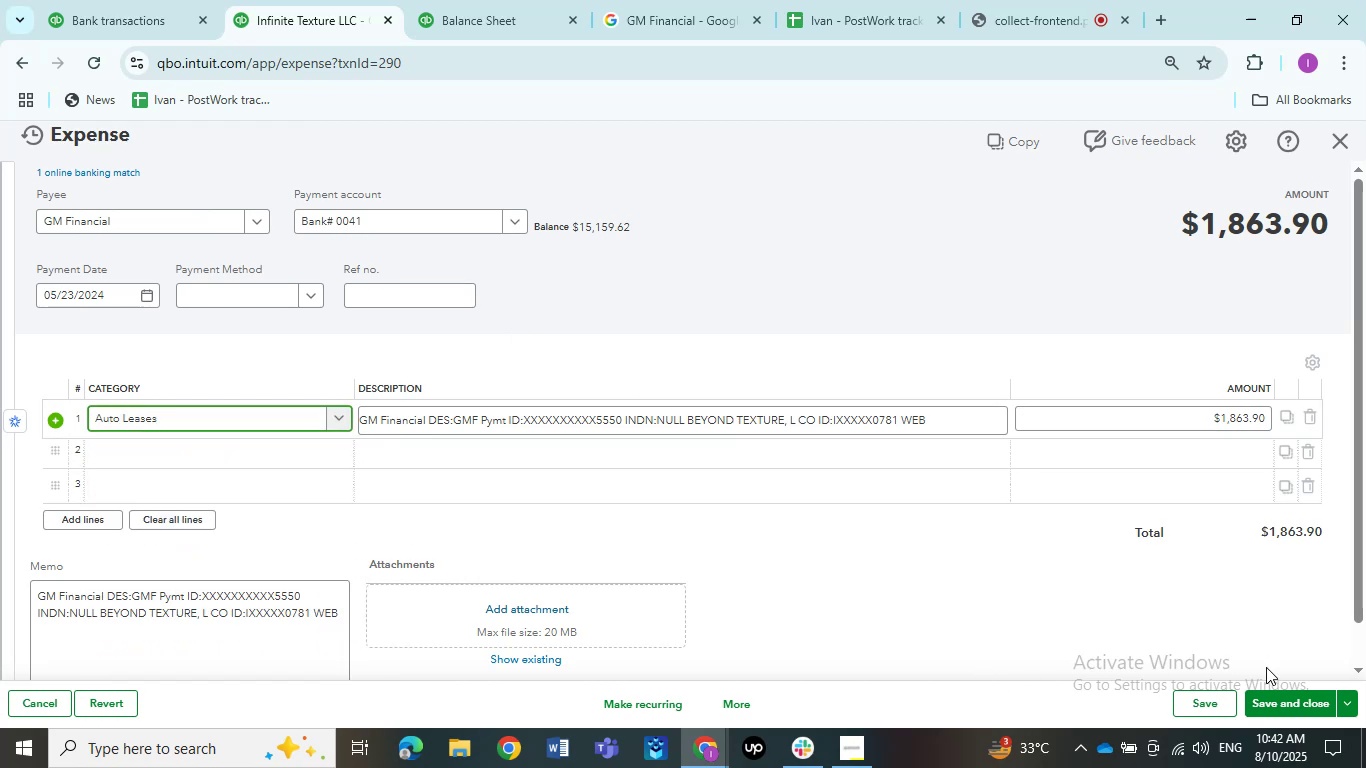 
left_click([1277, 706])
 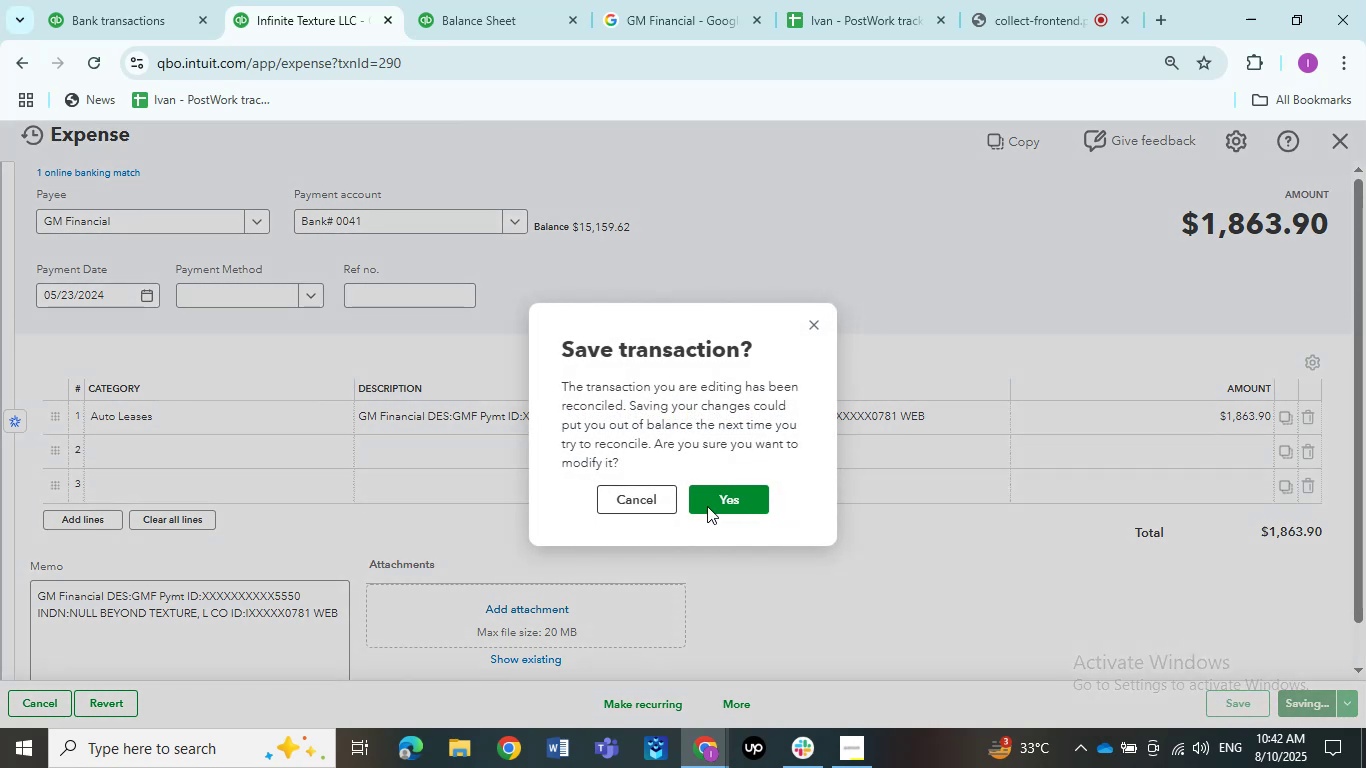 
wait(9.75)
 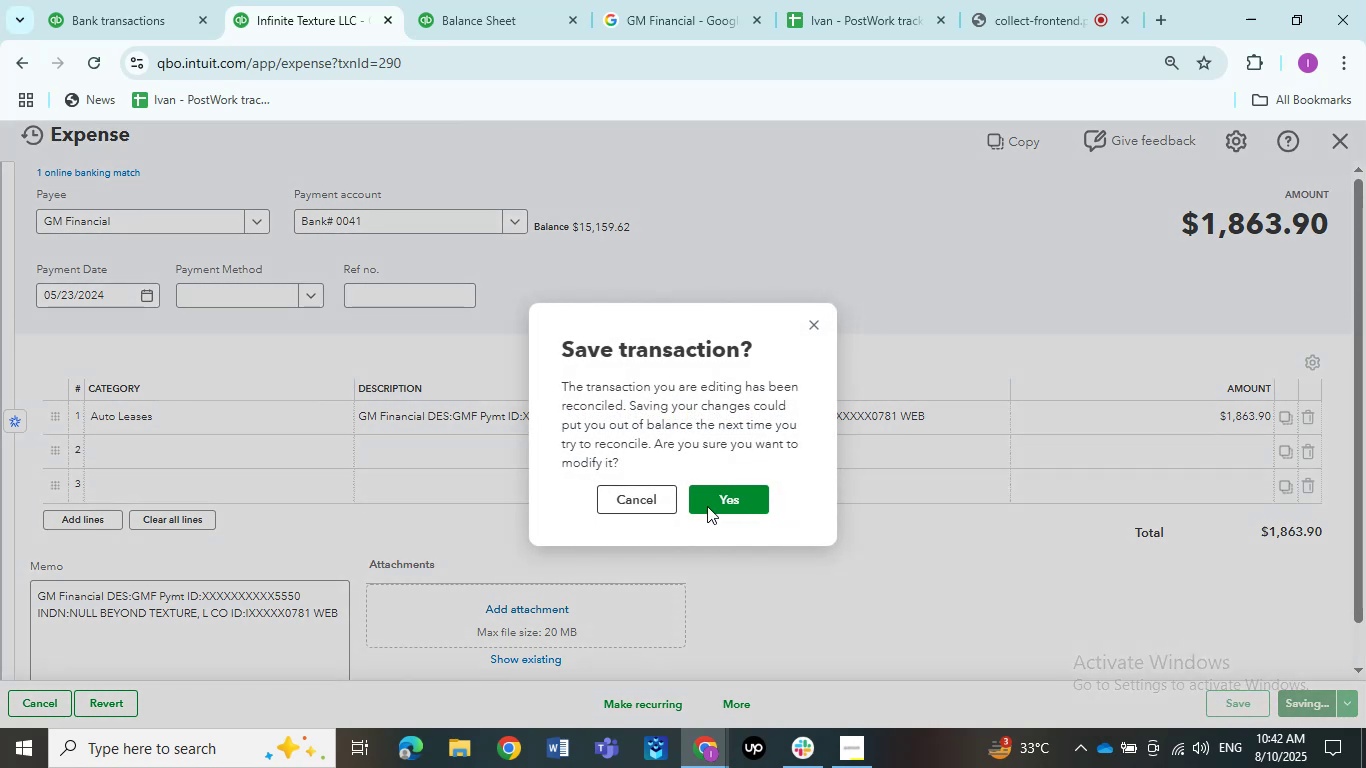 
left_click([726, 495])
 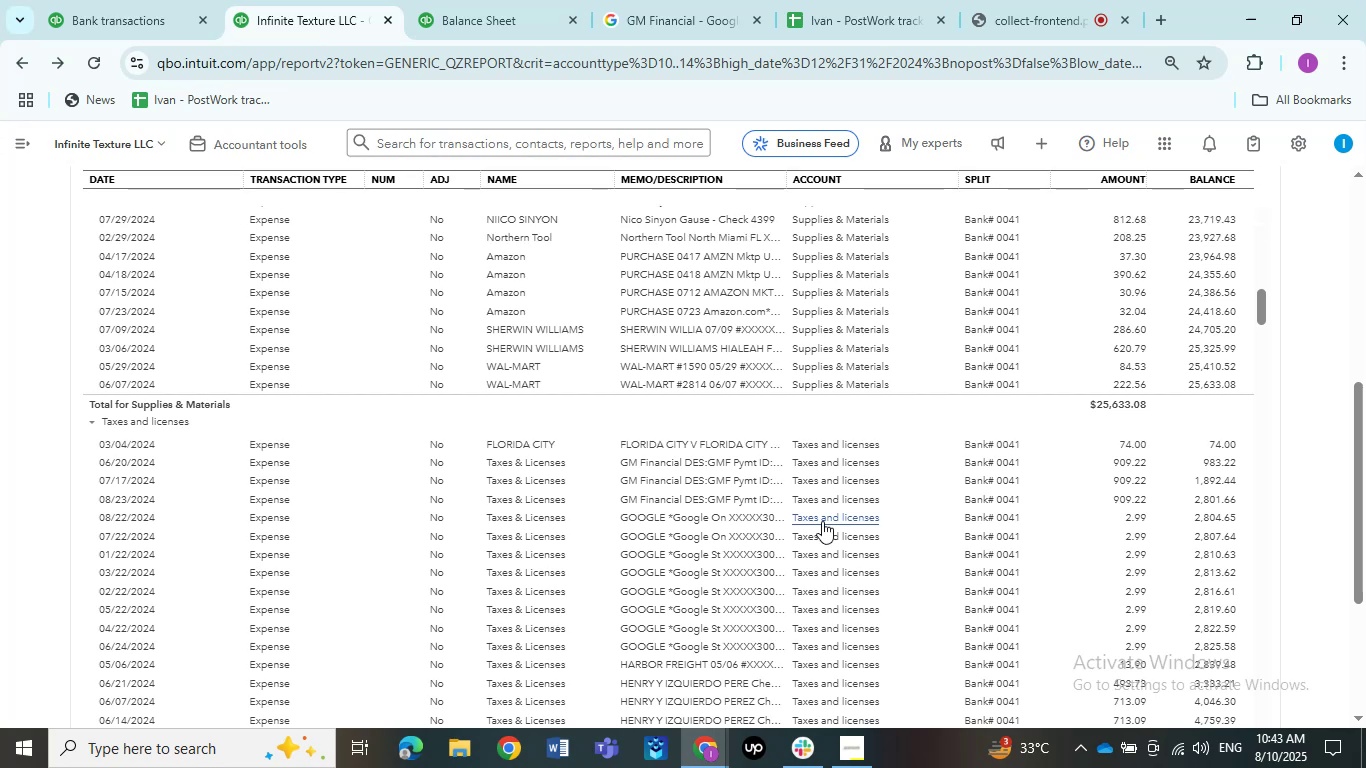 
wait(33.12)
 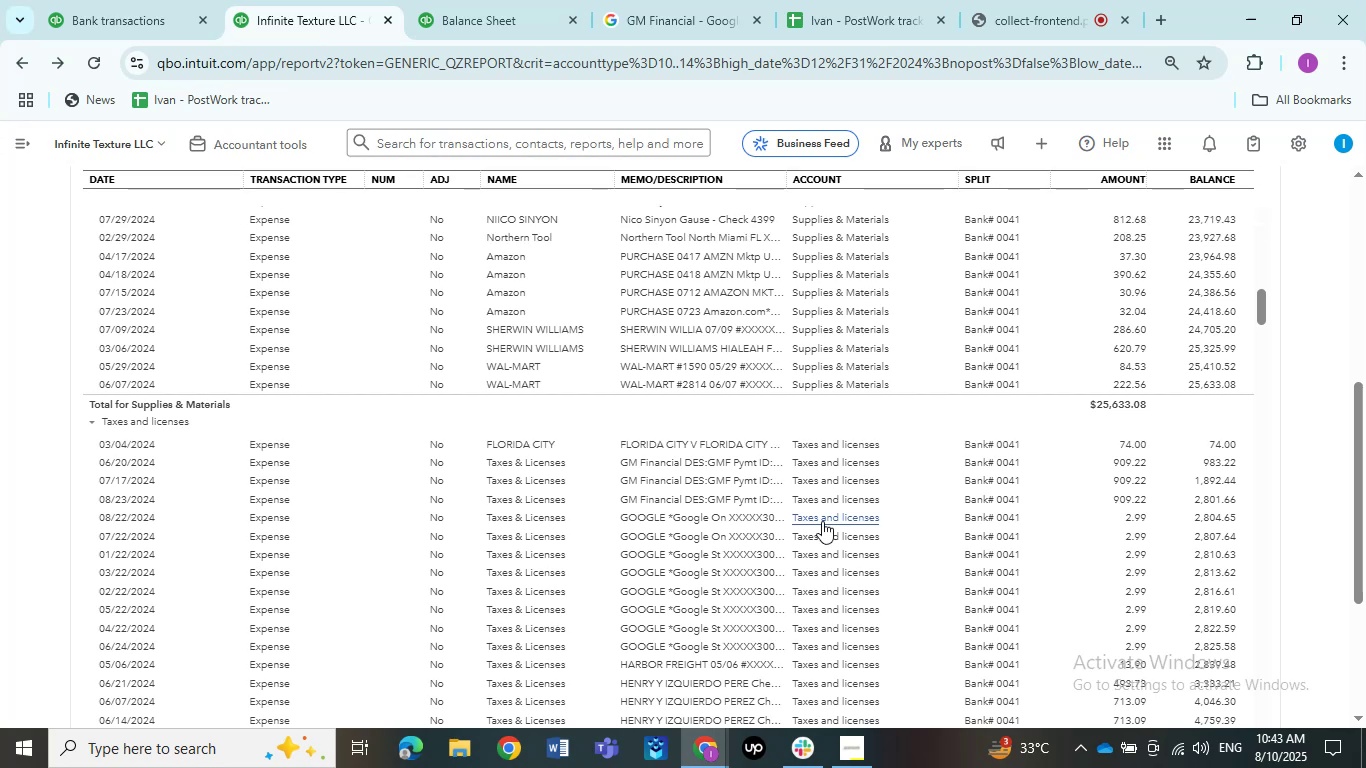 
left_click([696, 467])
 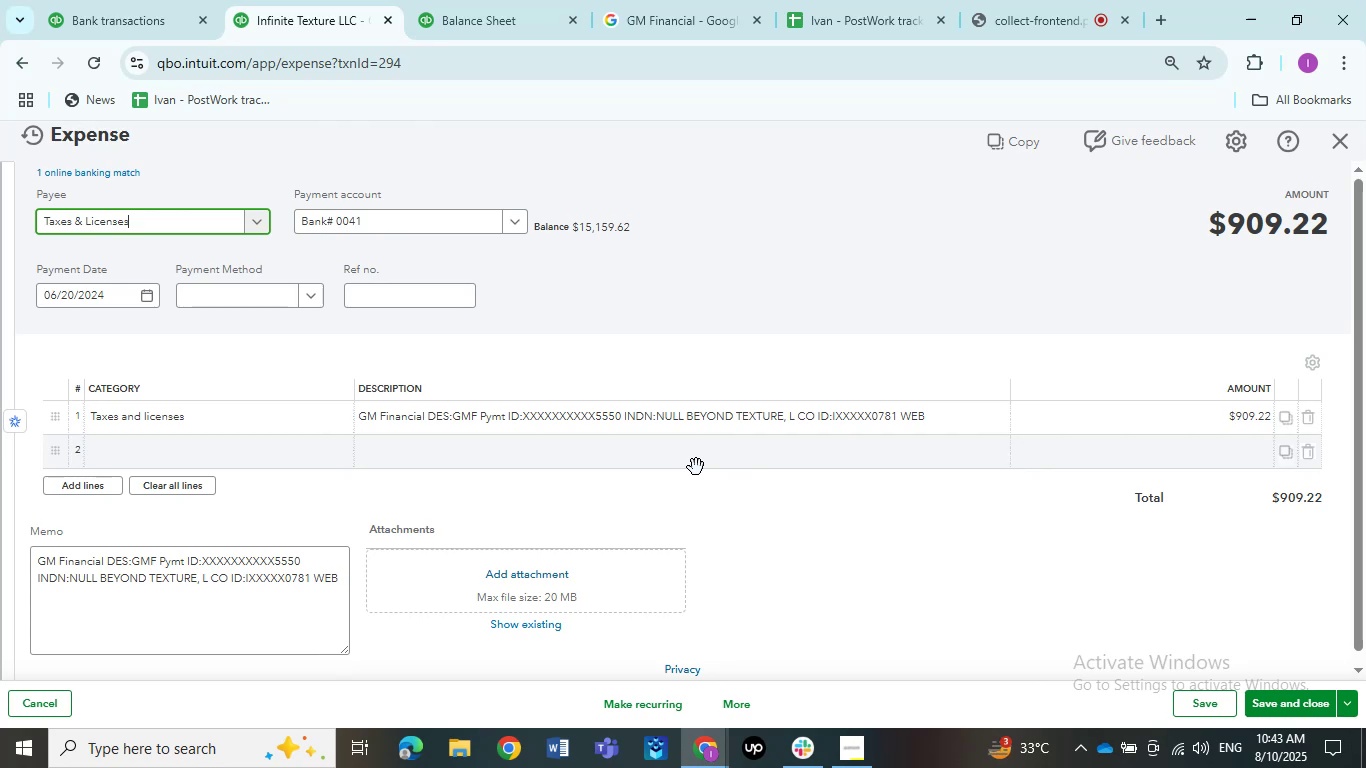 
wait(20.43)
 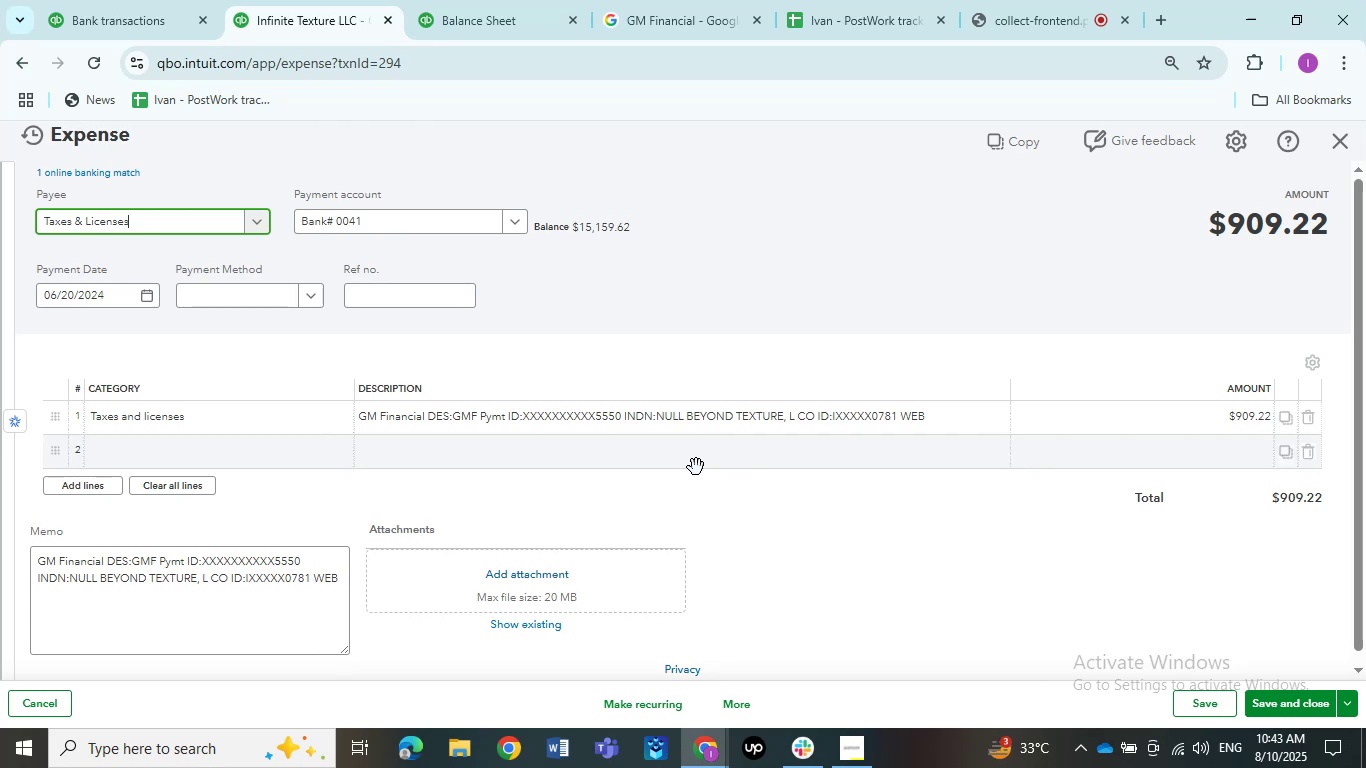 
left_click([210, 231])
 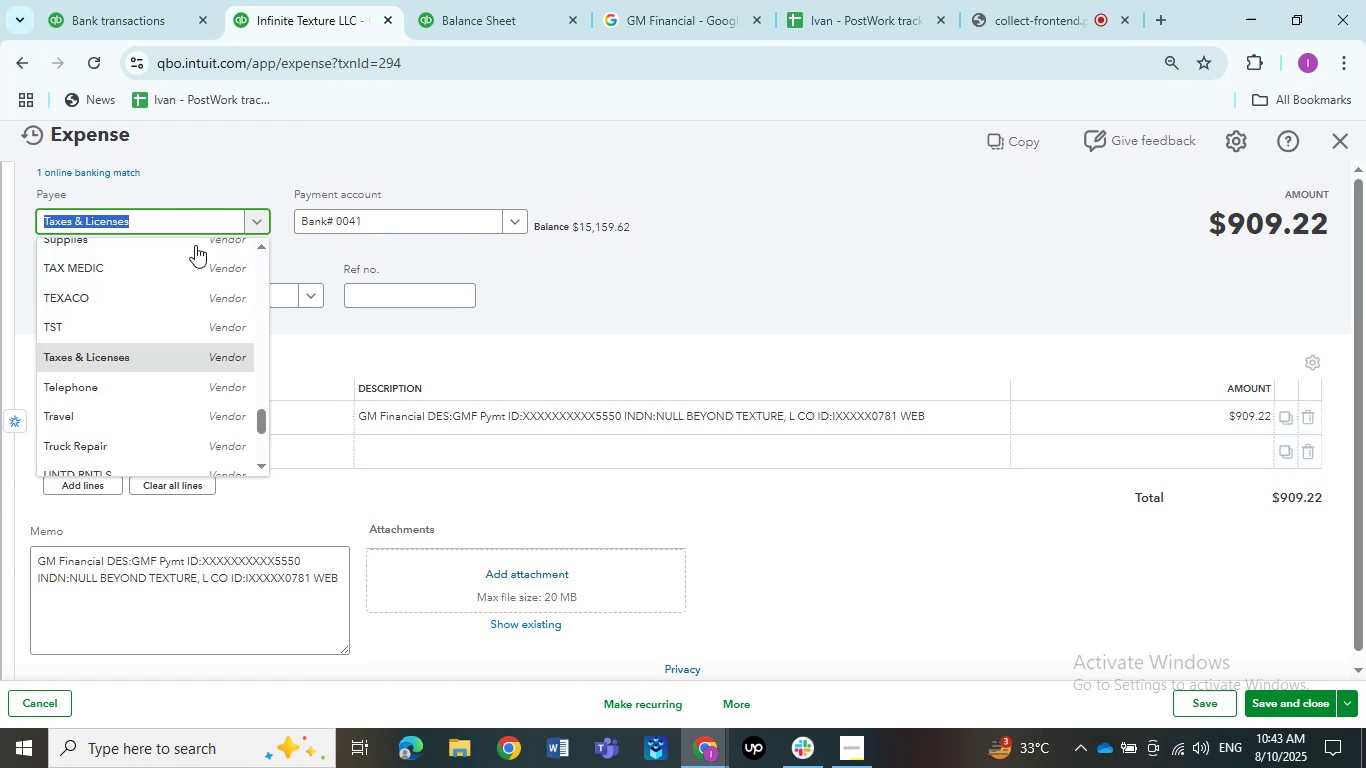 
scroll: coordinate [167, 376], scroll_direction: up, amount: 15.0
 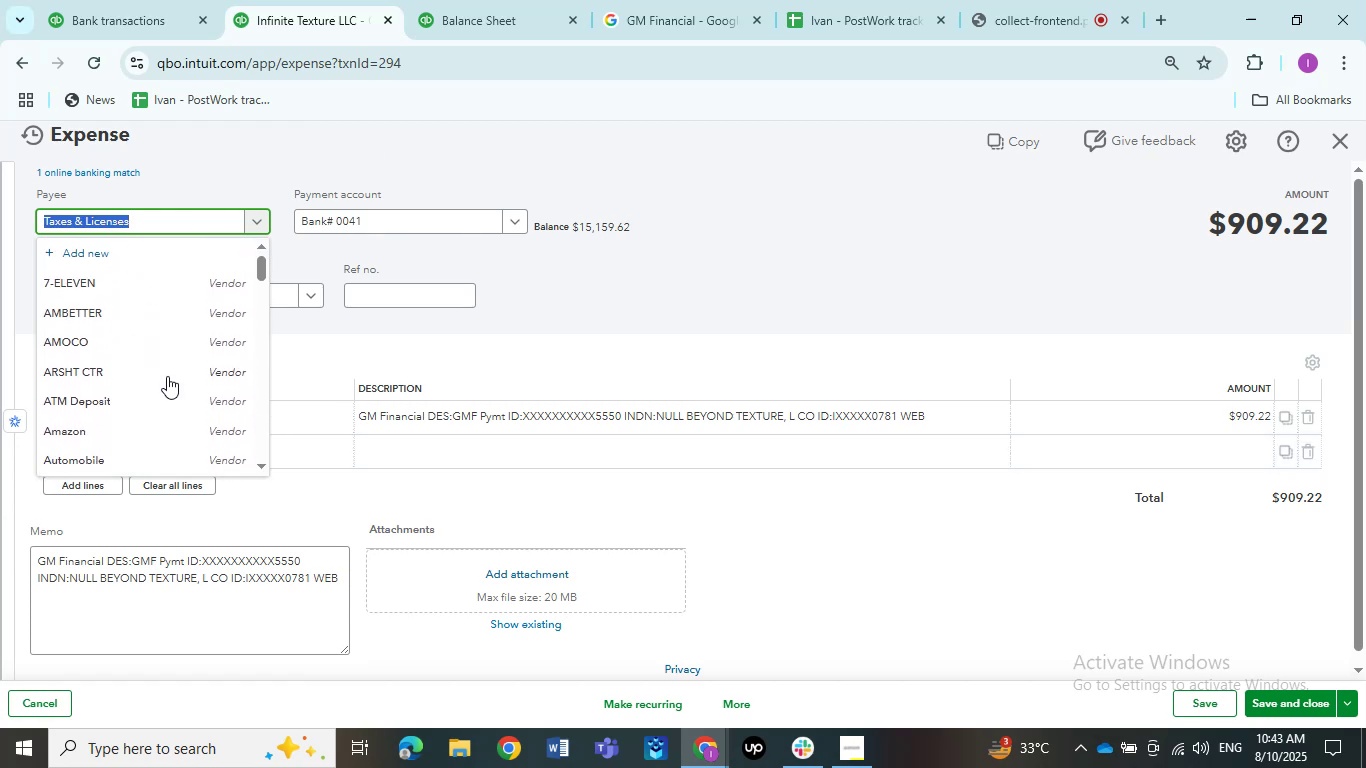 
scroll: coordinate [157, 402], scroll_direction: down, amount: 4.0
 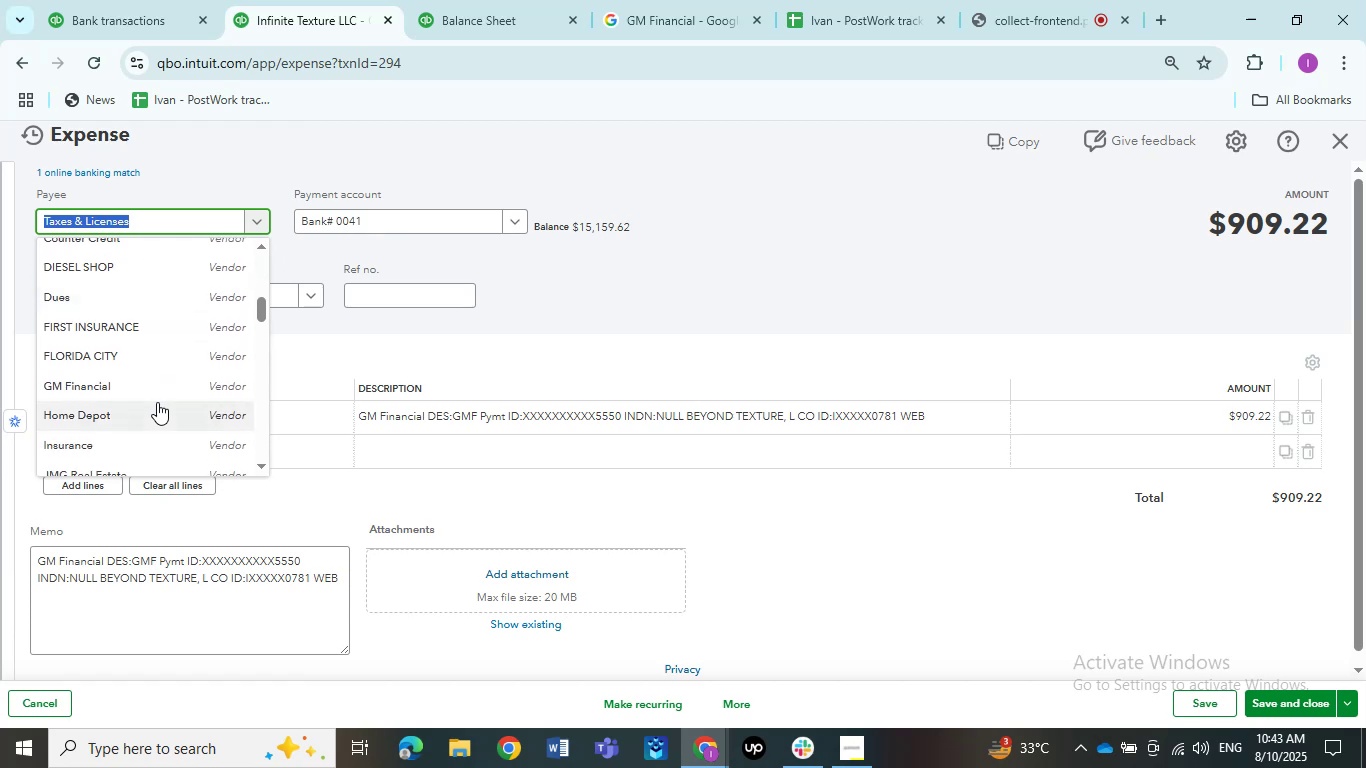 
left_click([145, 389])
 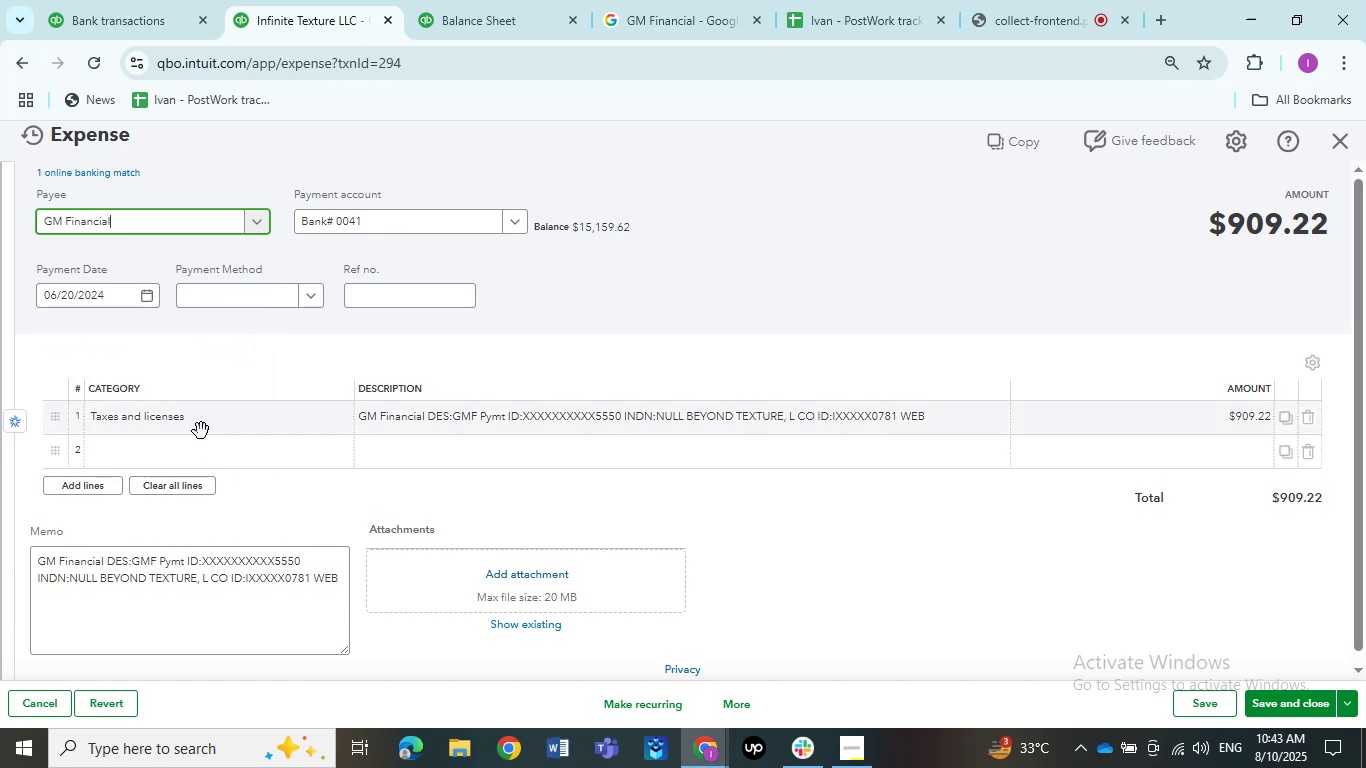 
left_click([201, 431])
 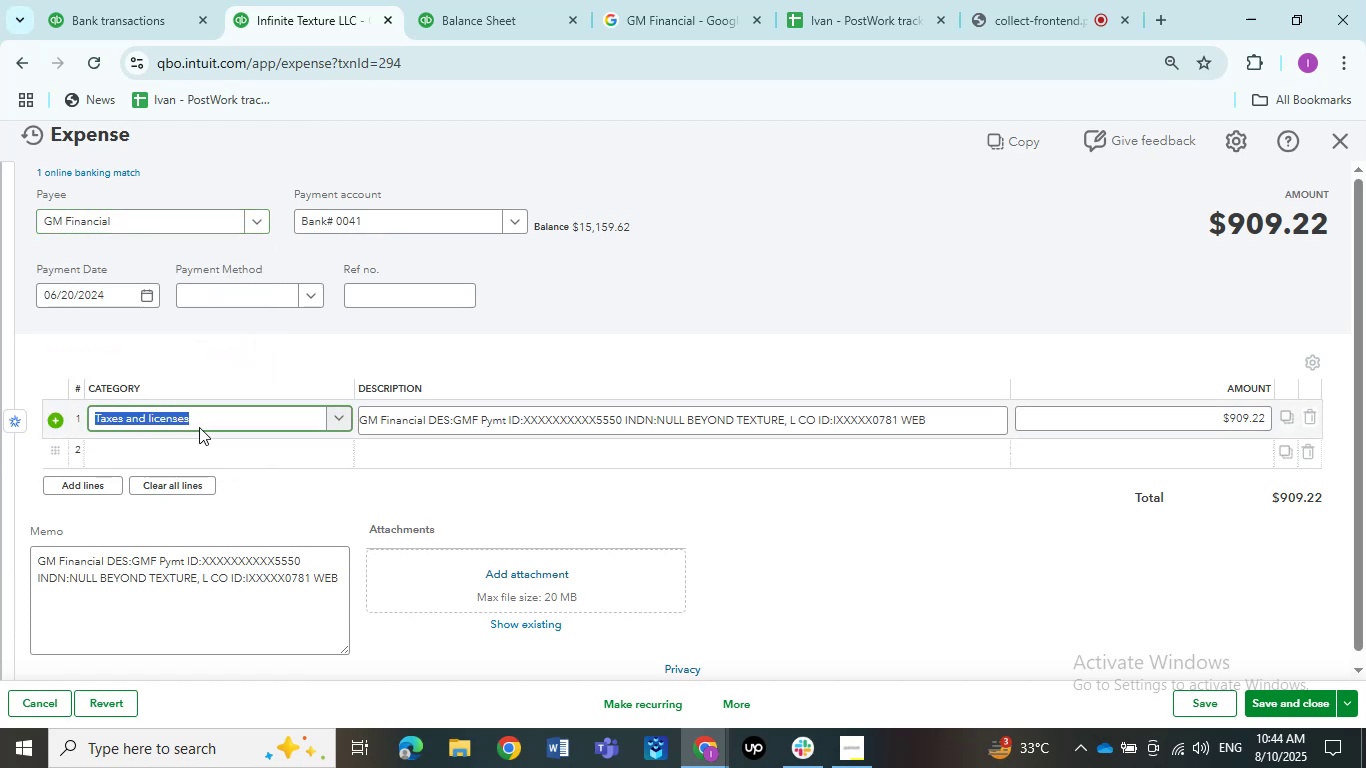 
left_click([194, 420])
 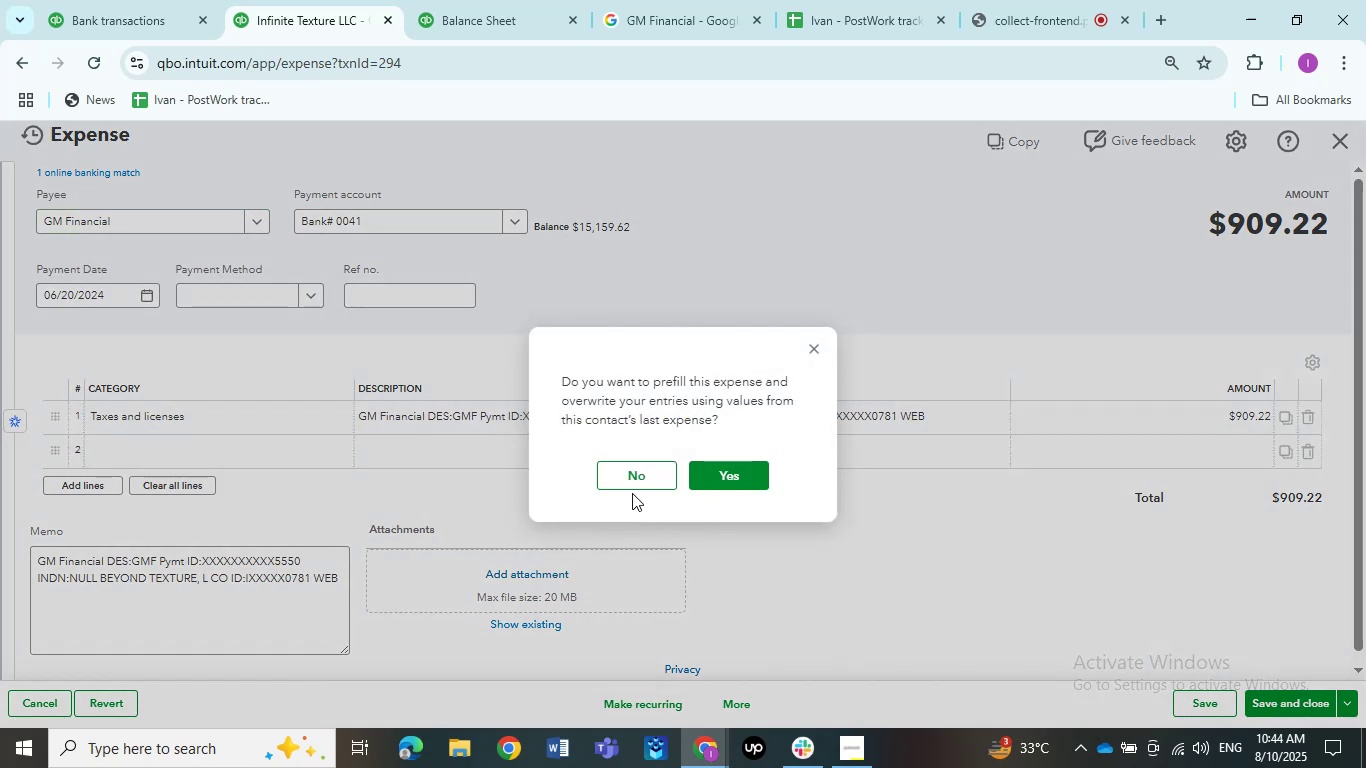 
left_click([633, 473])
 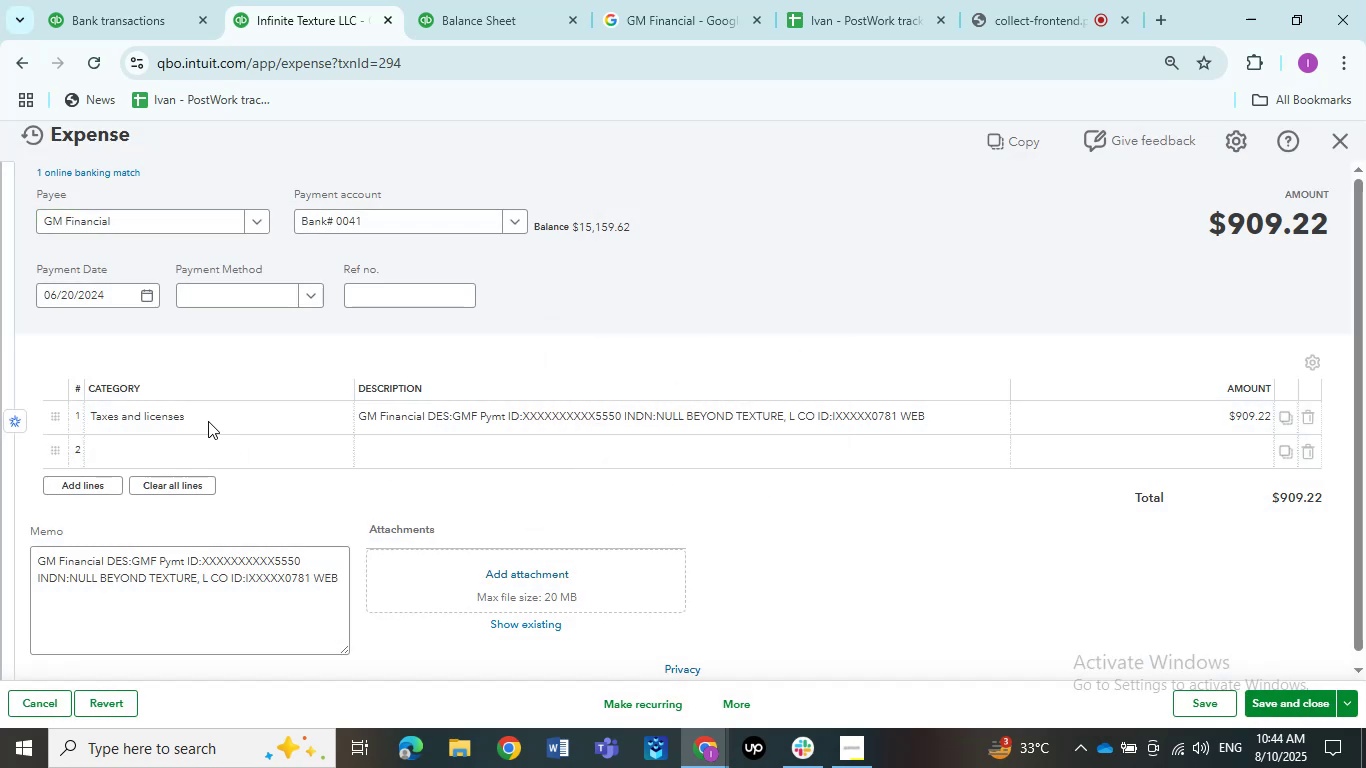 
left_click([208, 421])
 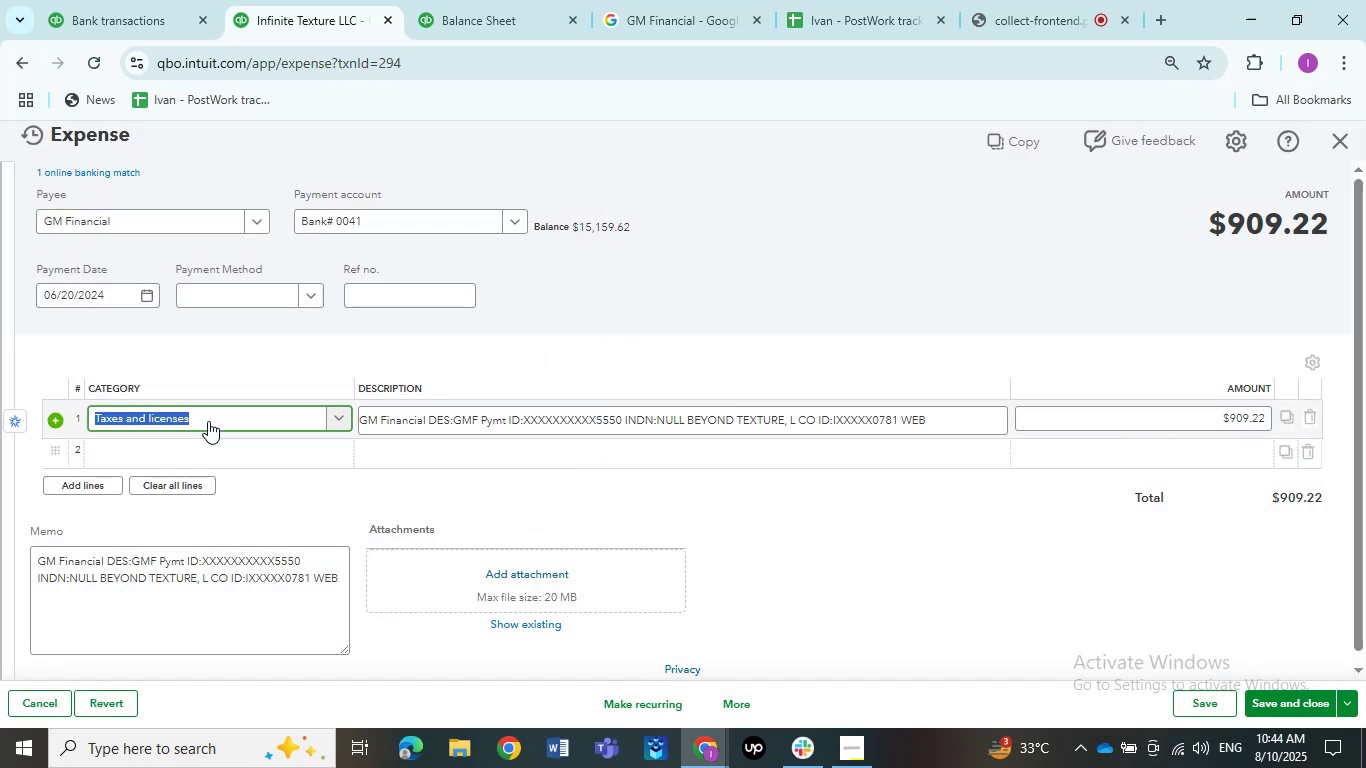 
left_click([208, 421])
 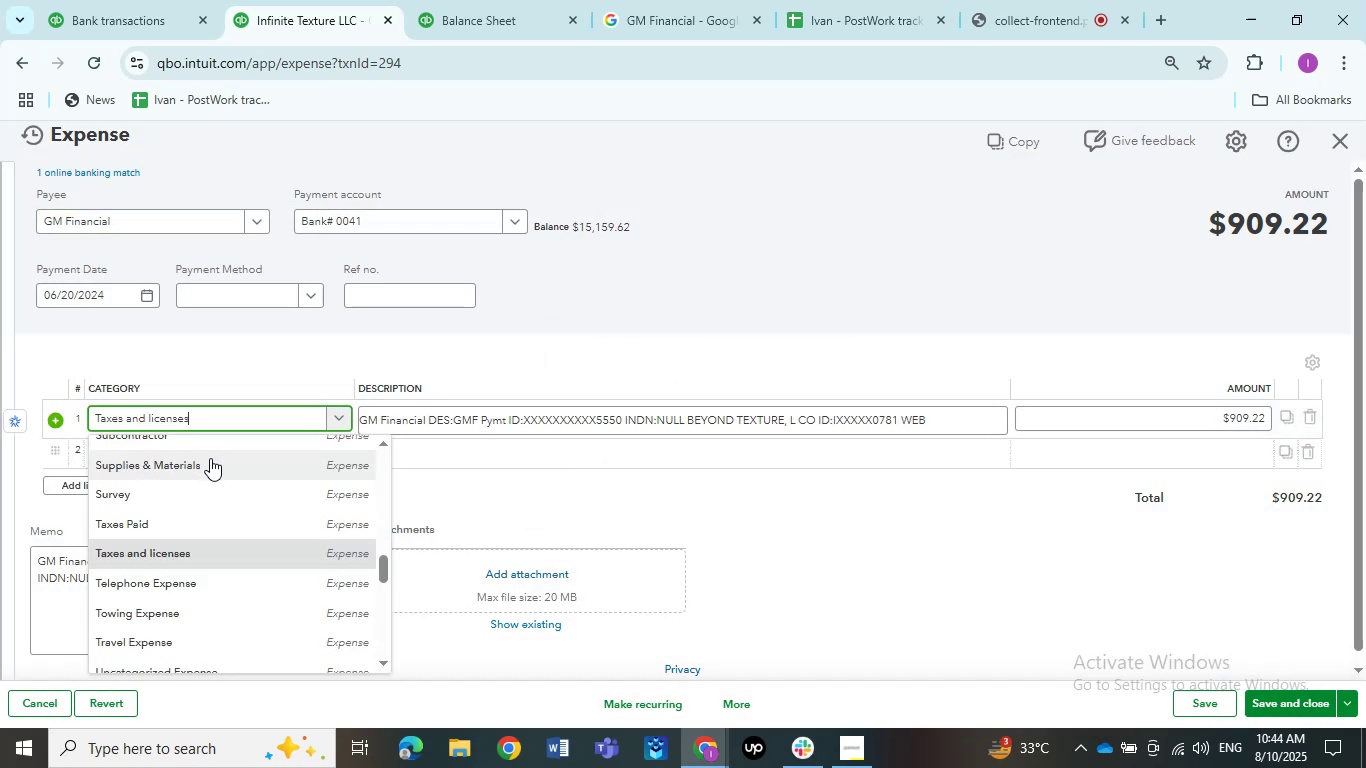 
scroll: coordinate [217, 480], scroll_direction: up, amount: 12.0
 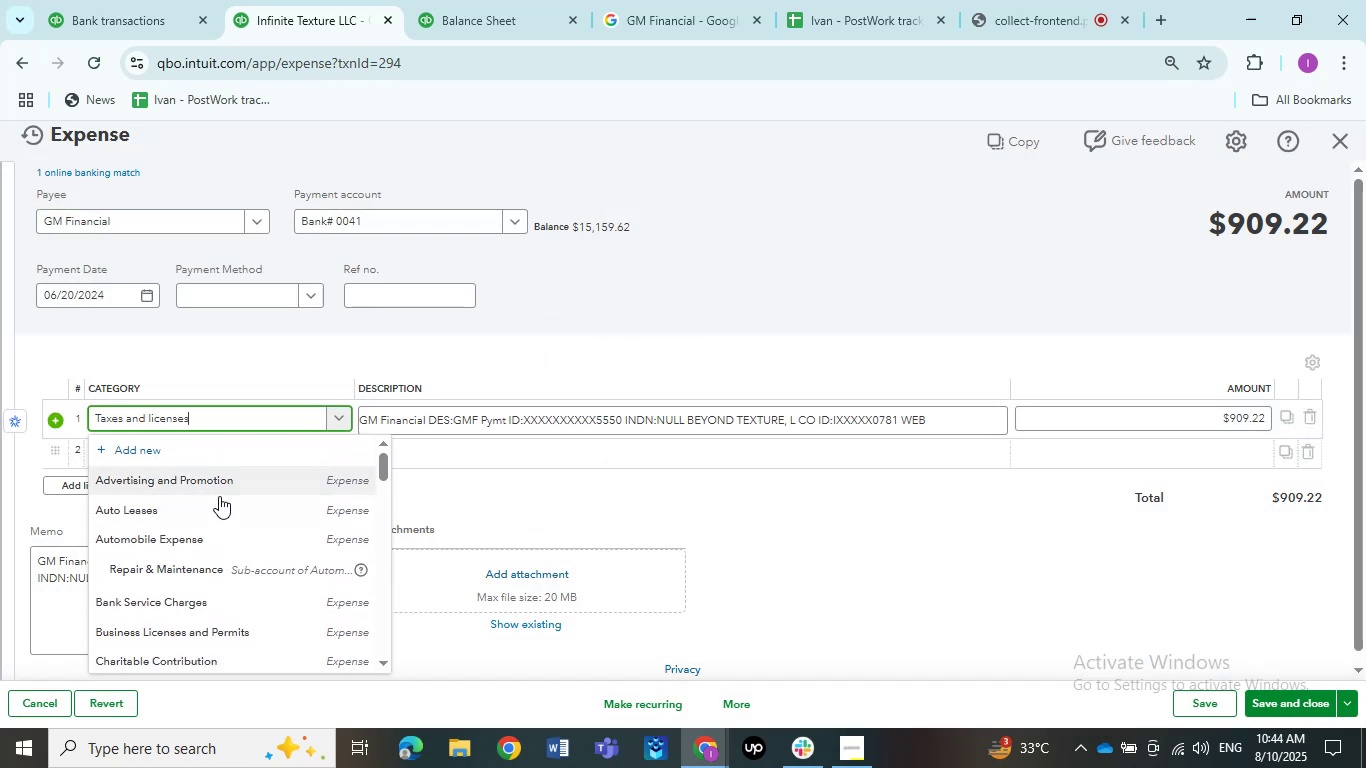 
left_click([217, 508])
 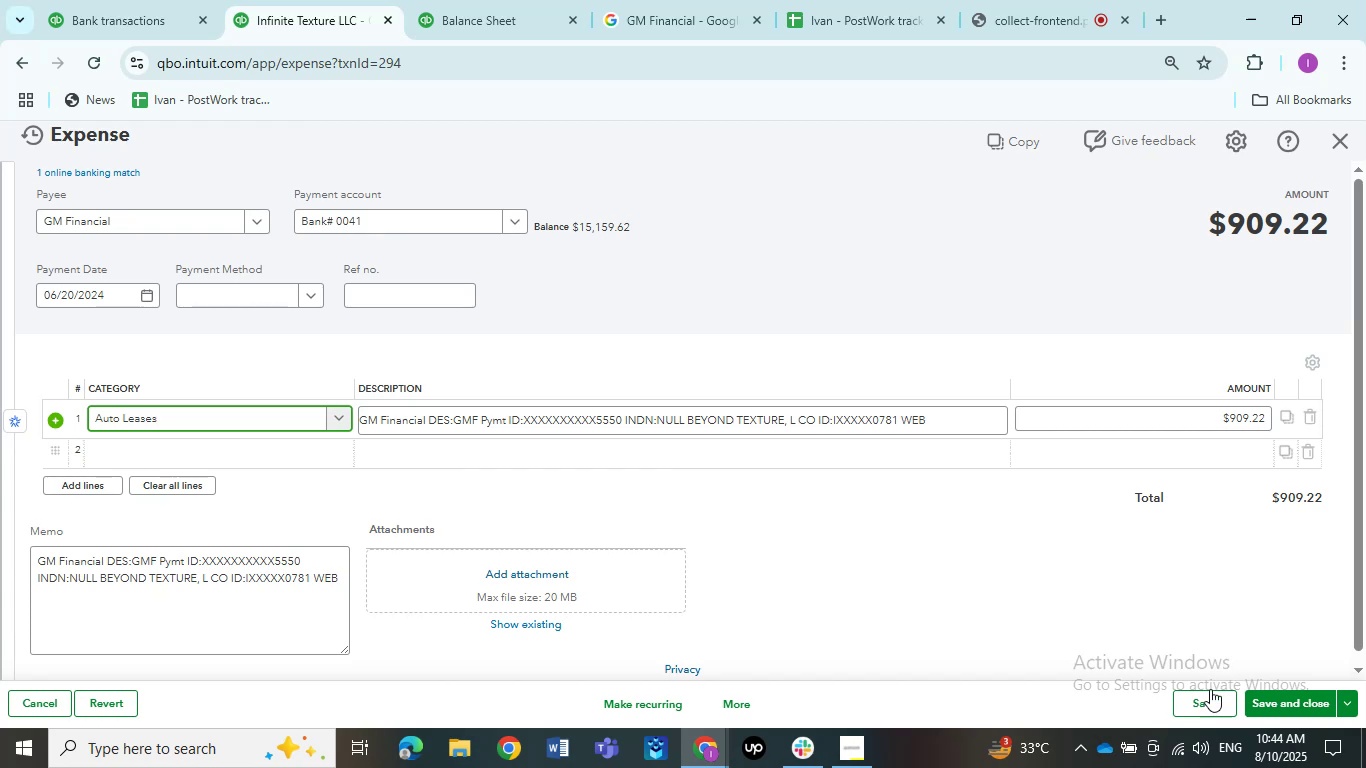 
left_click([1206, 701])
 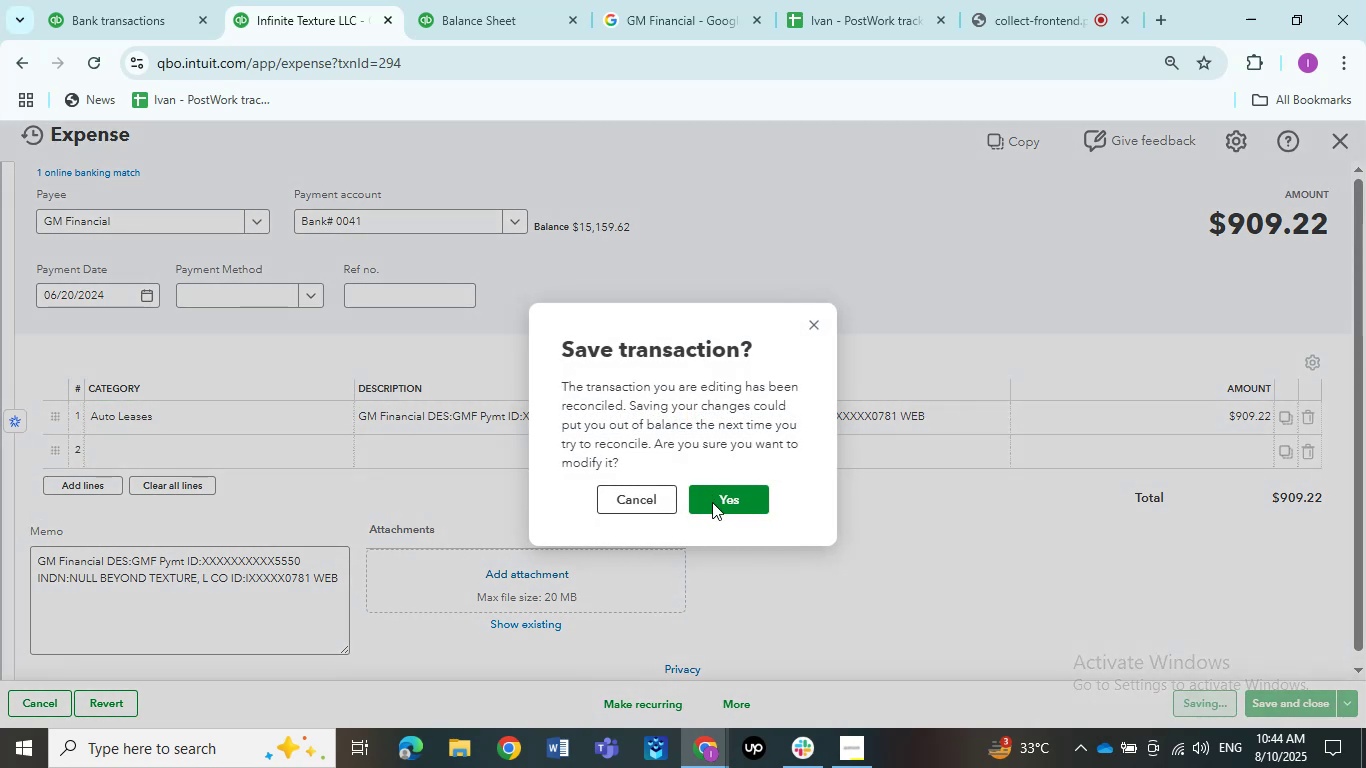 
left_click([712, 502])
 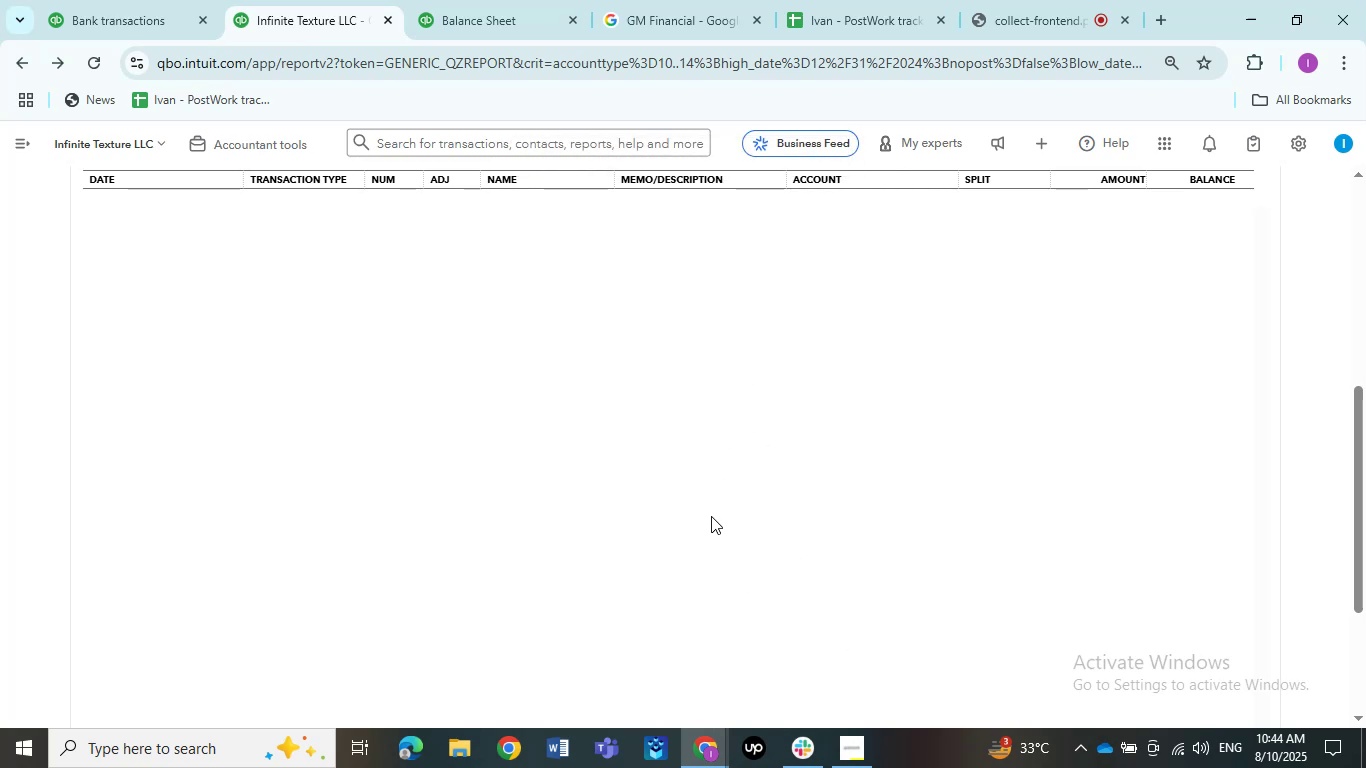 
wait(20.04)
 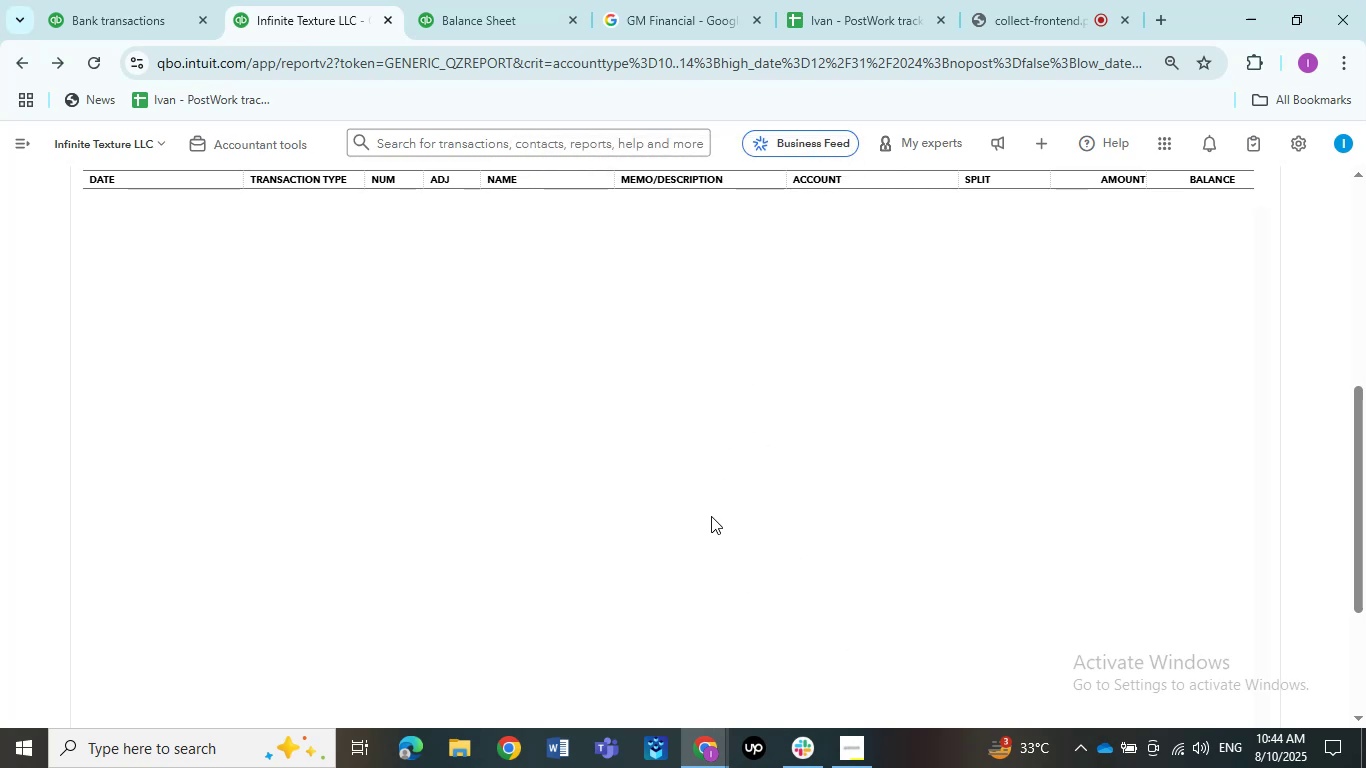 
left_click([690, 464])
 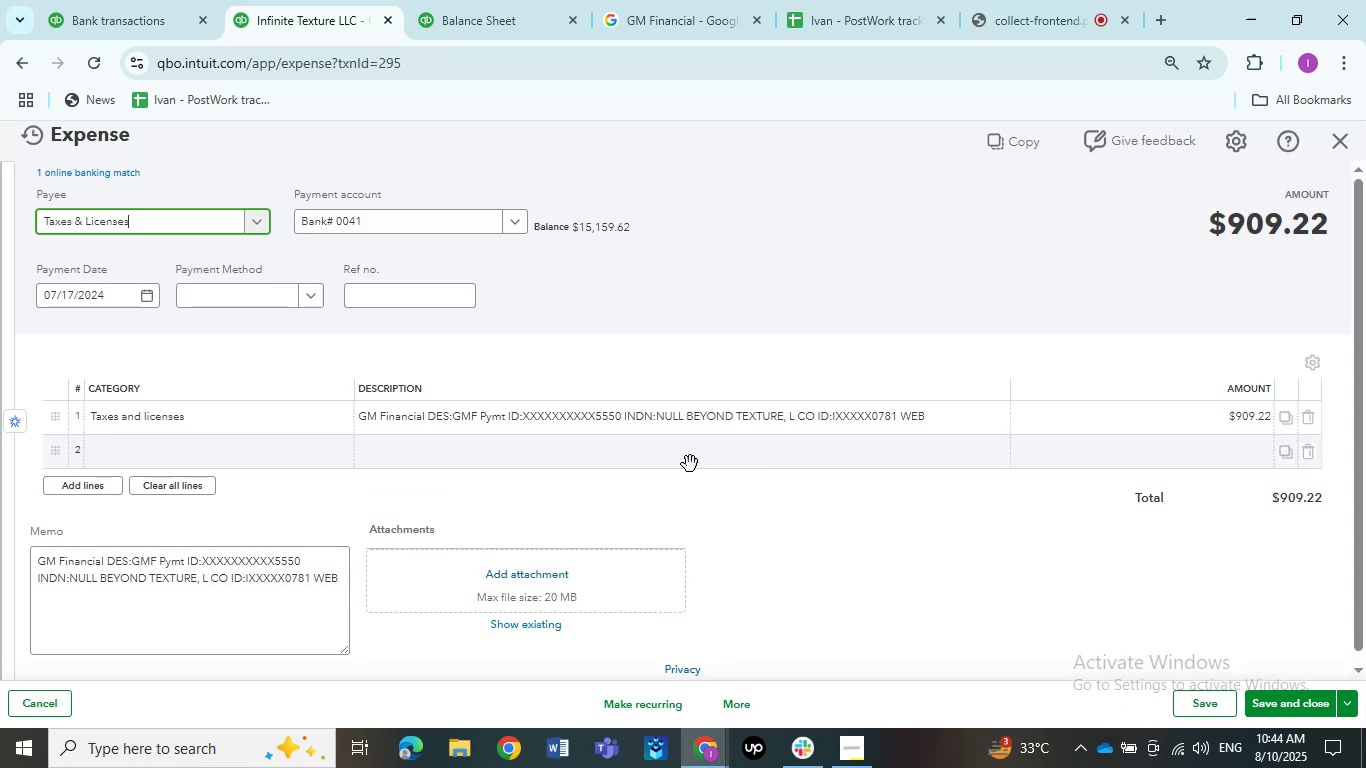 
wait(5.98)
 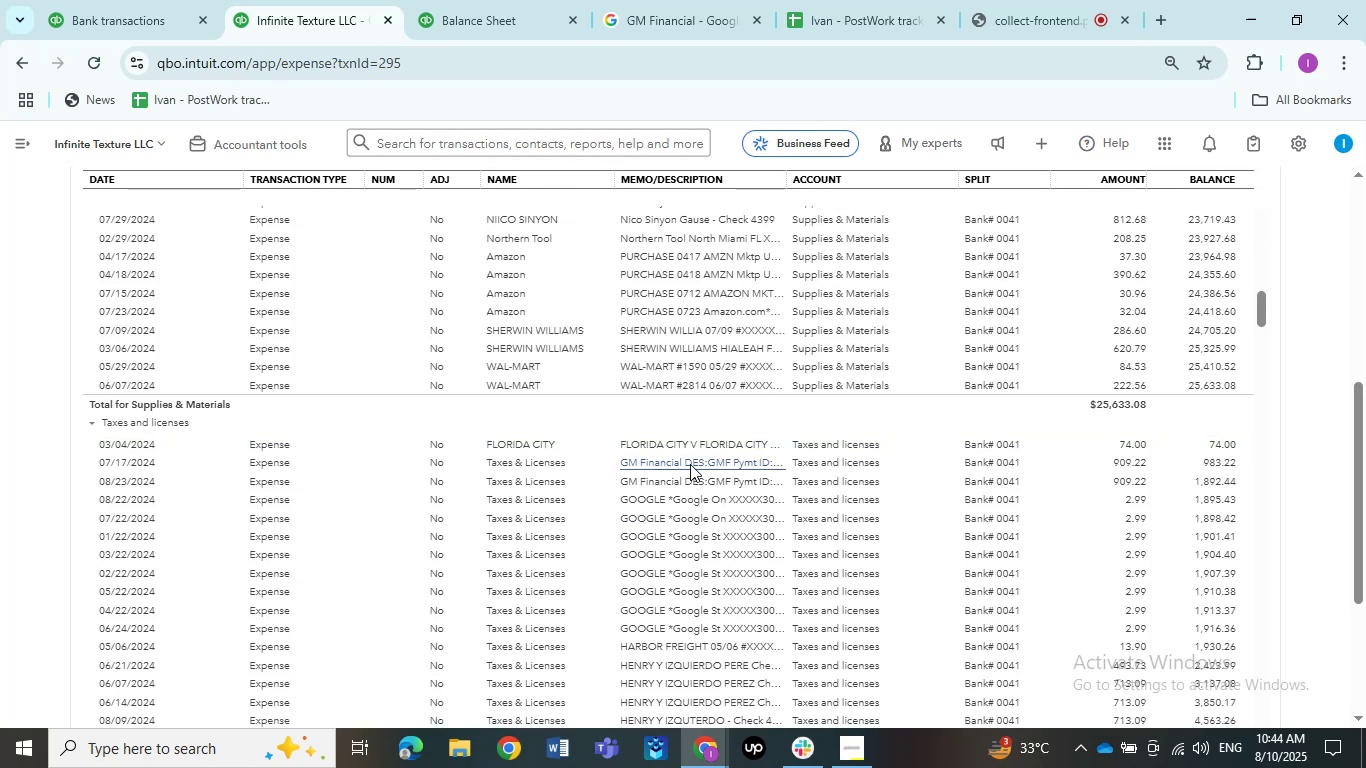 
left_click([166, 224])
 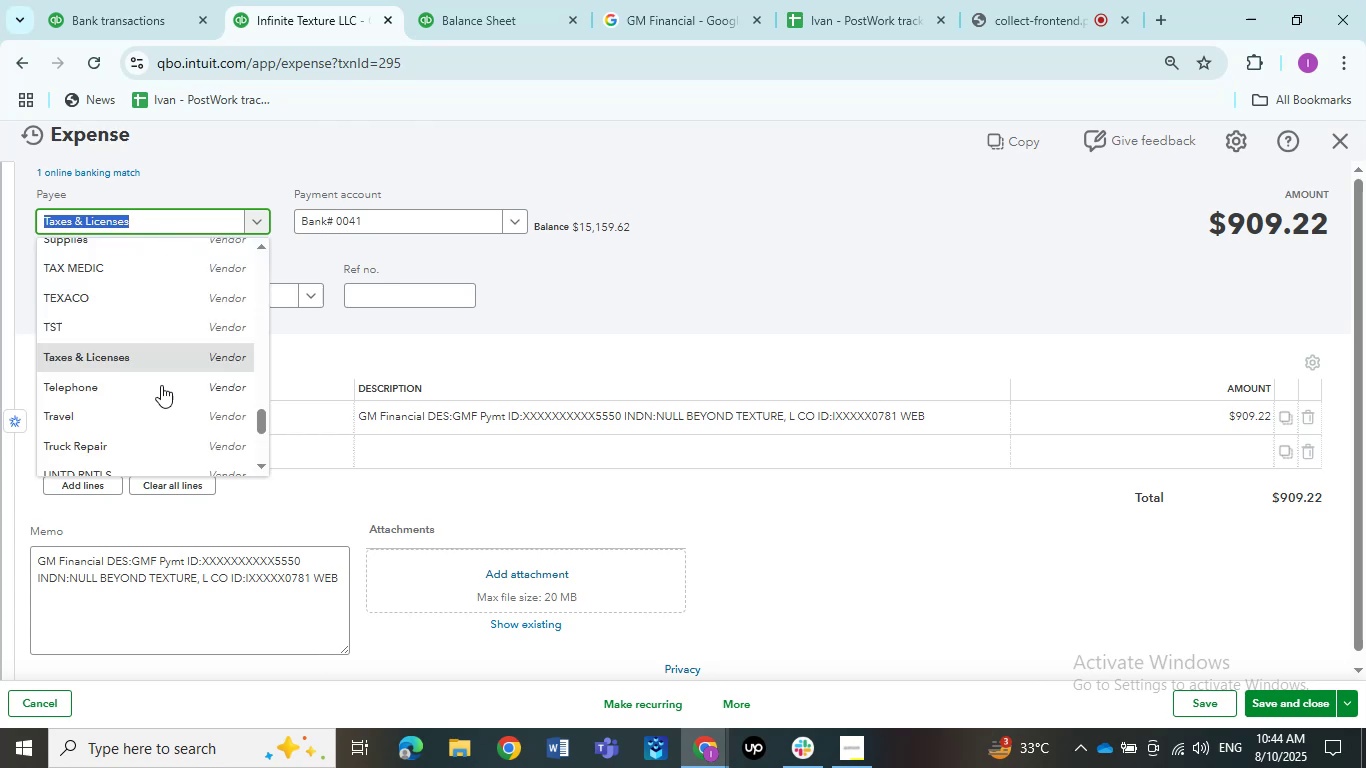 
scroll: coordinate [167, 416], scroll_direction: up, amount: 12.0
 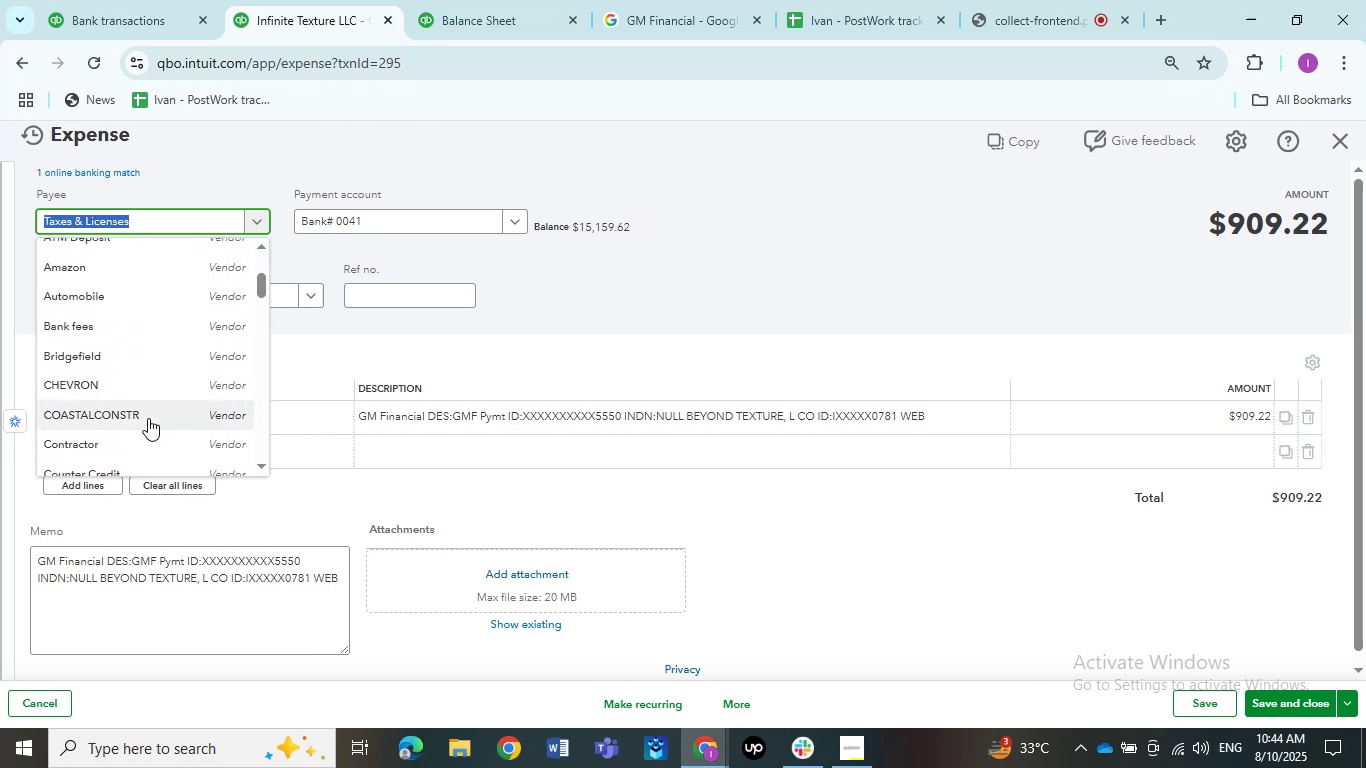 
scroll: coordinate [148, 418], scroll_direction: up, amount: 1.0
 